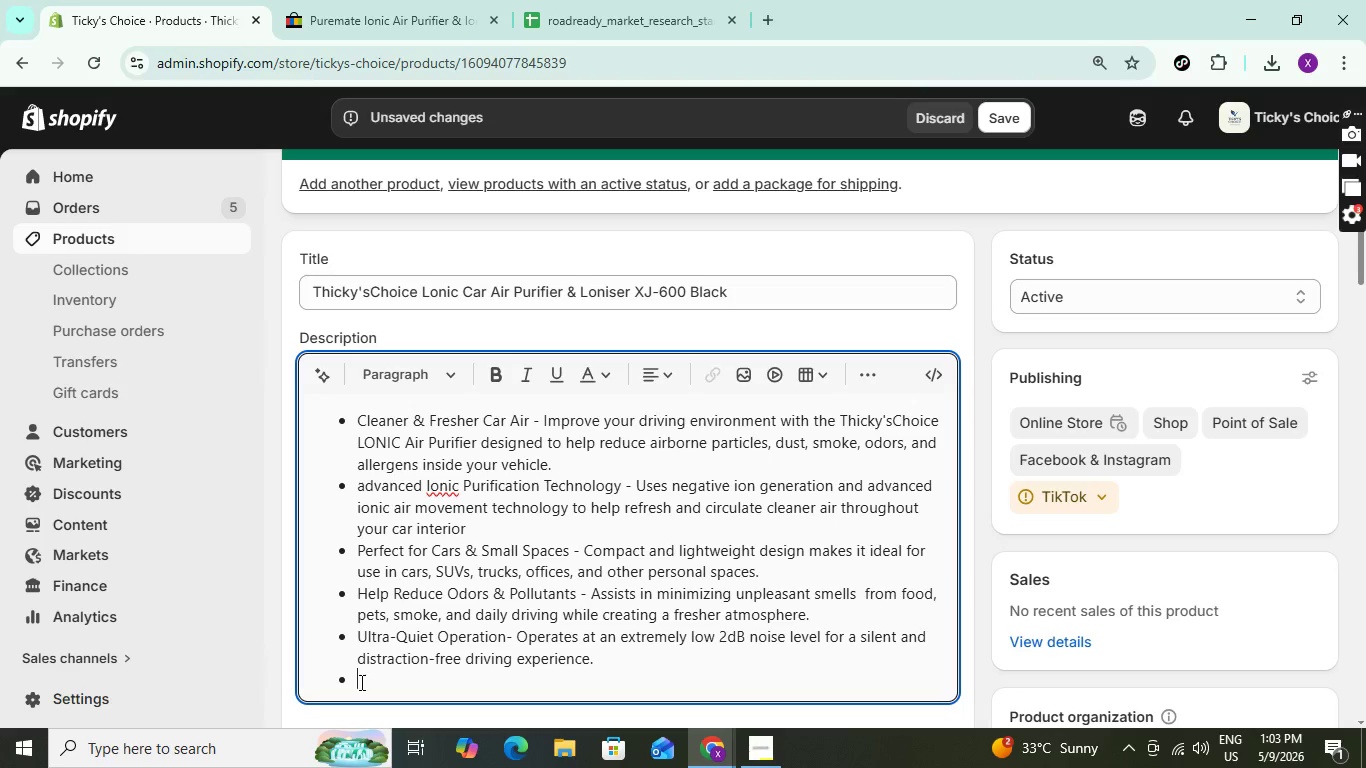 
key(Shift+ShiftLeft)
 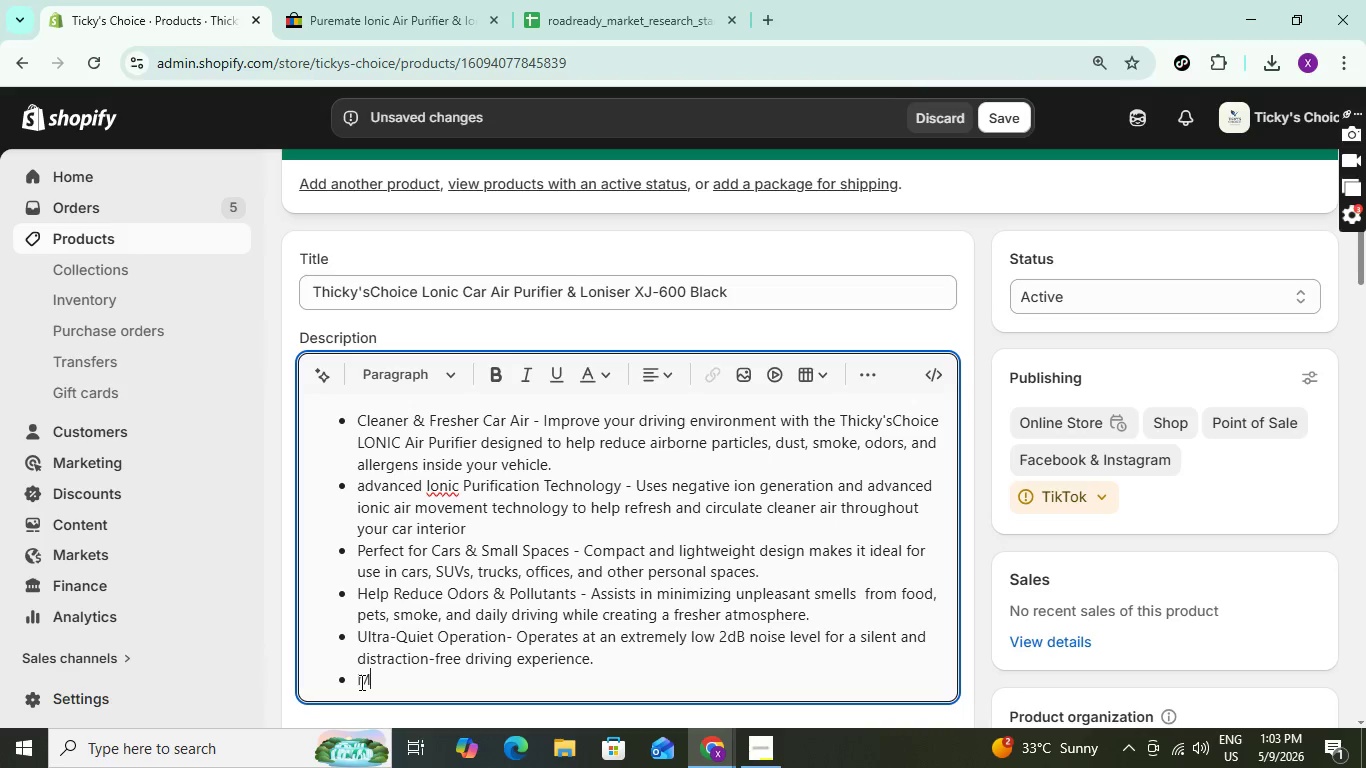 
key(Shift+M)
 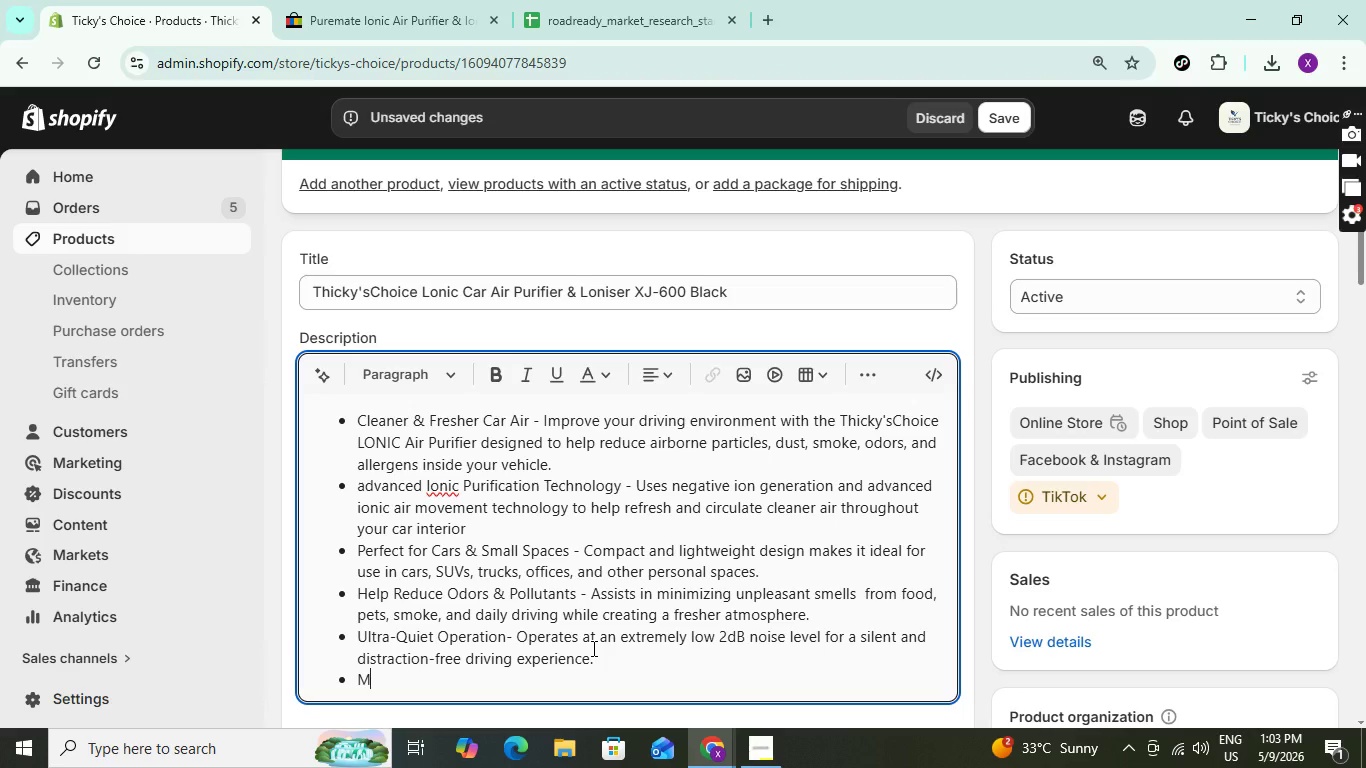 
wait(5.78)
 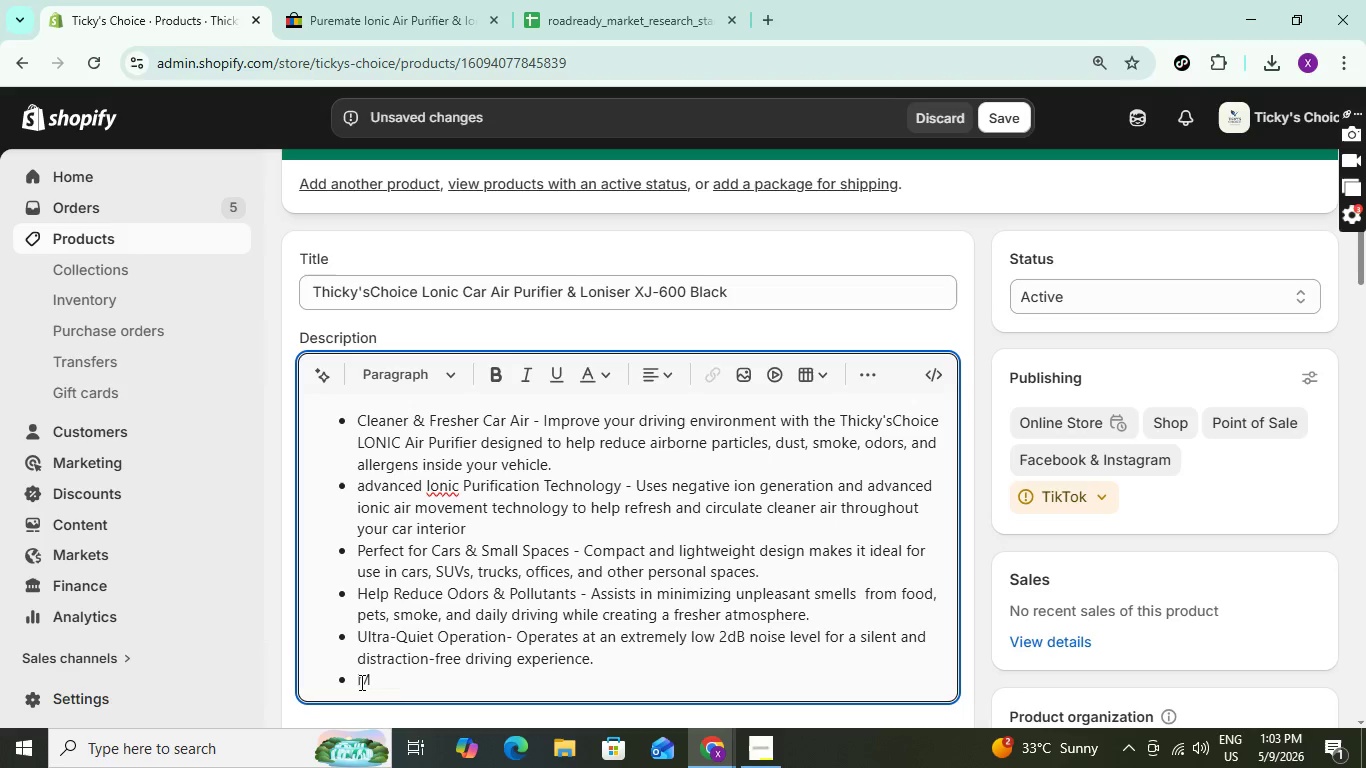 
type(odern Compact Design - )
 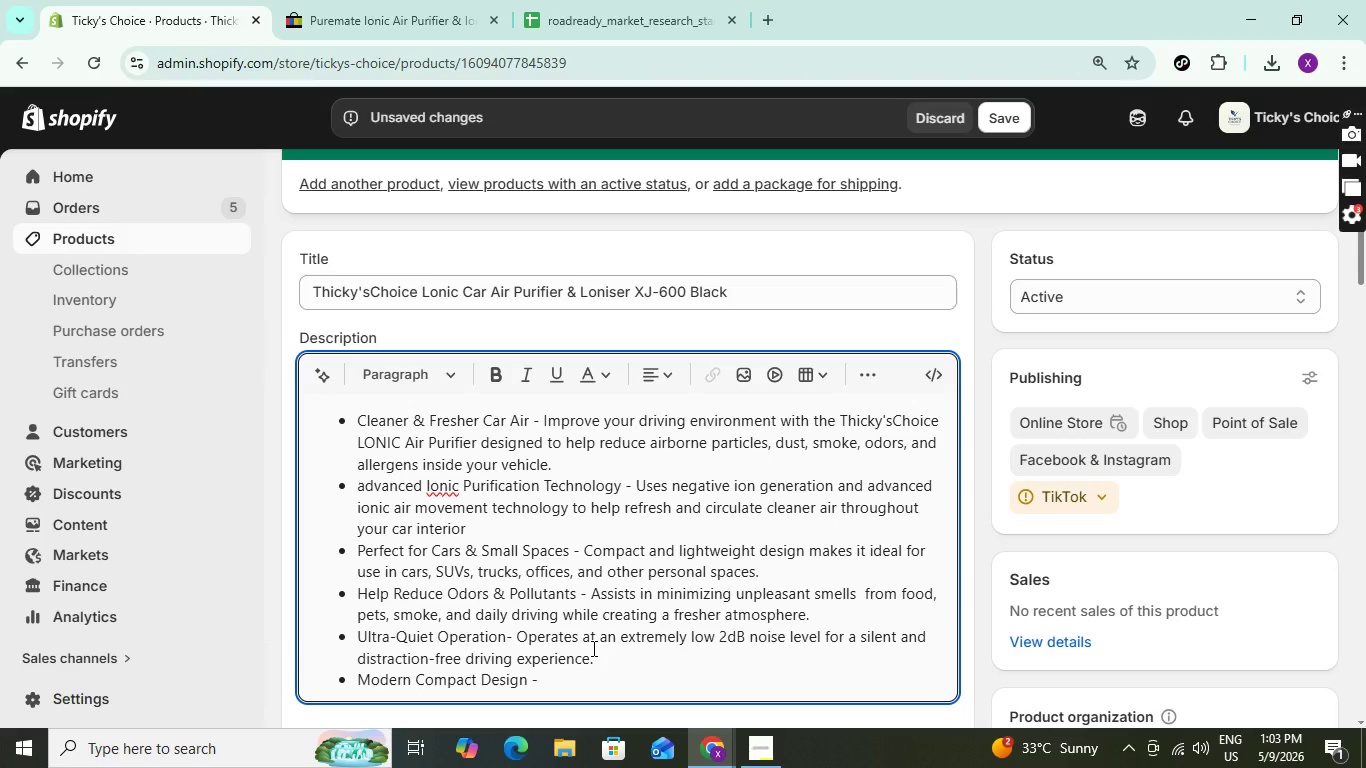 
hold_key(key=CapsLock, duration=0.52)
 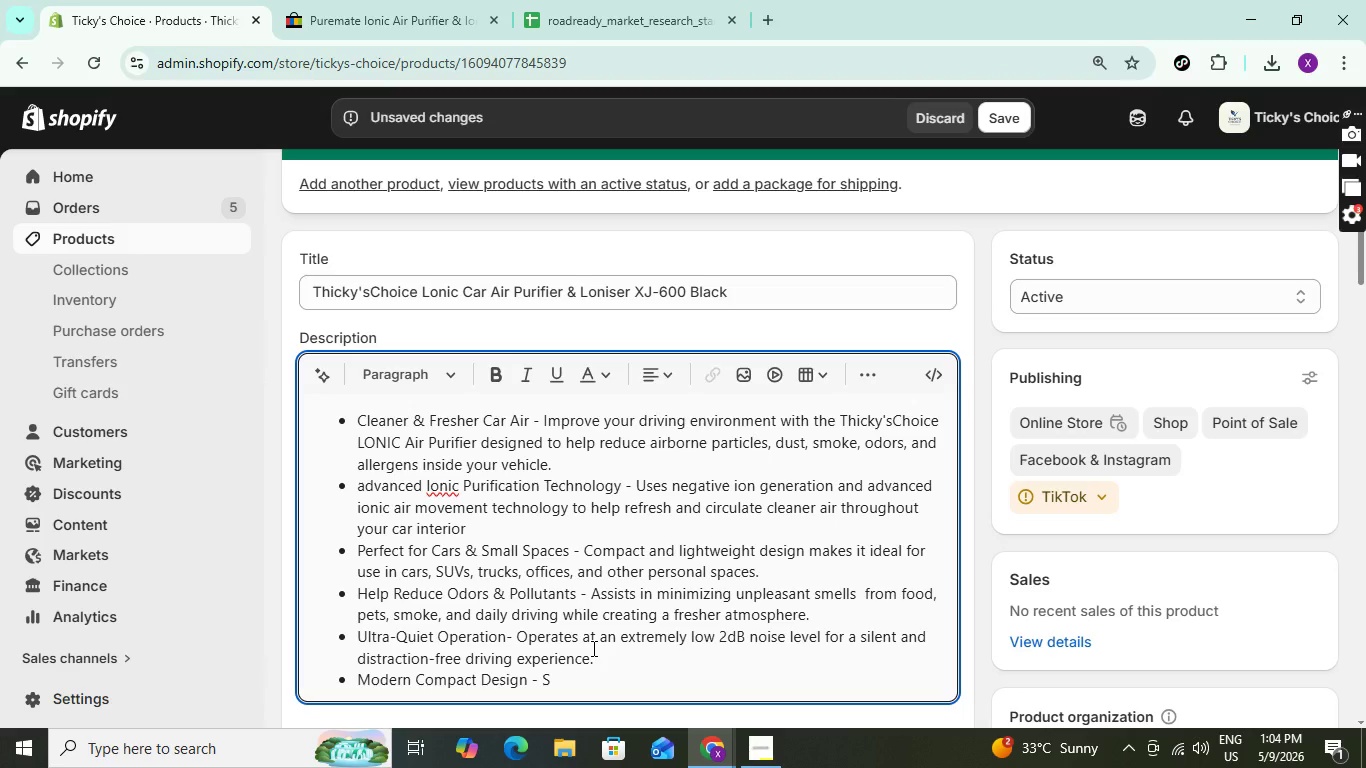 
type(SLEEK BLACK FINISH )
key(Backspace)
key(Backspace)
key(Backspace)
key(Backspace)
key(Backspace)
type(L)
key(Backspace)
type(leel black finish compl)
 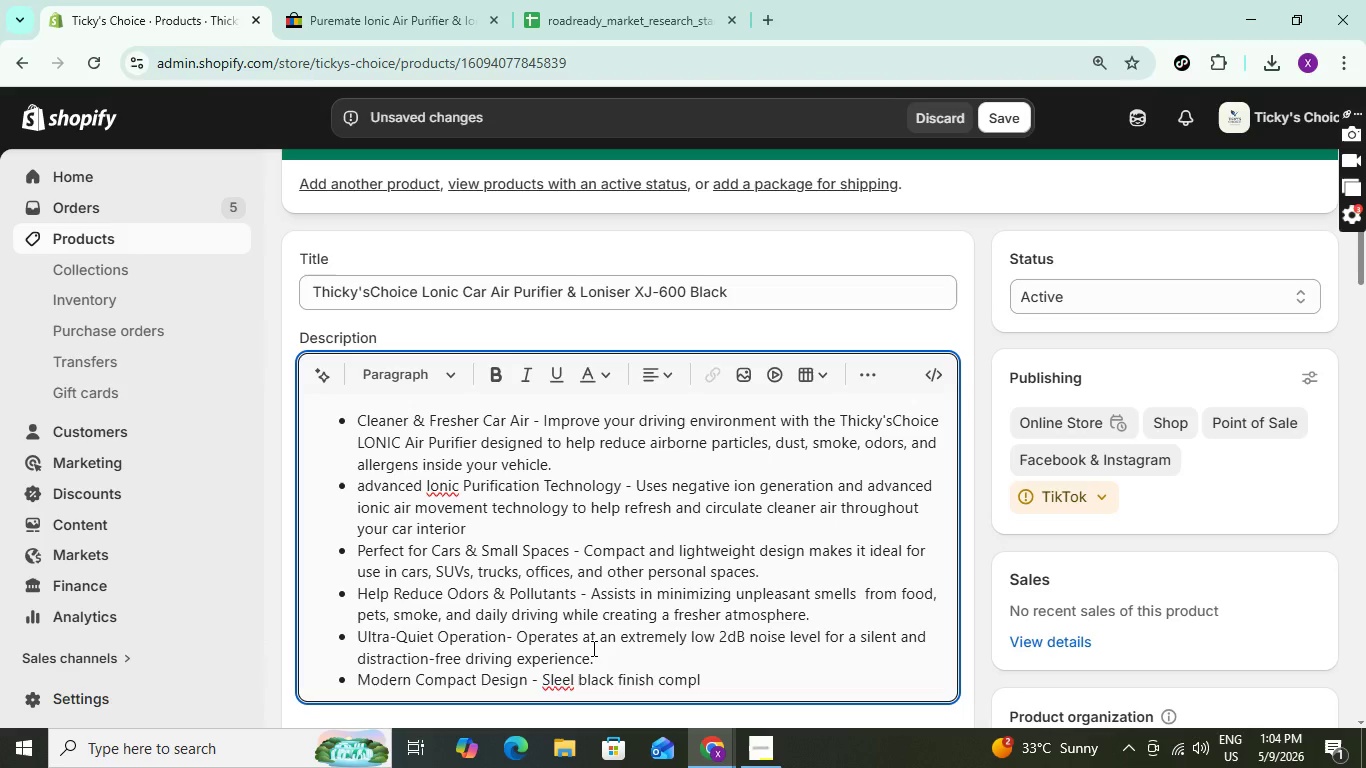 
type(ements )
 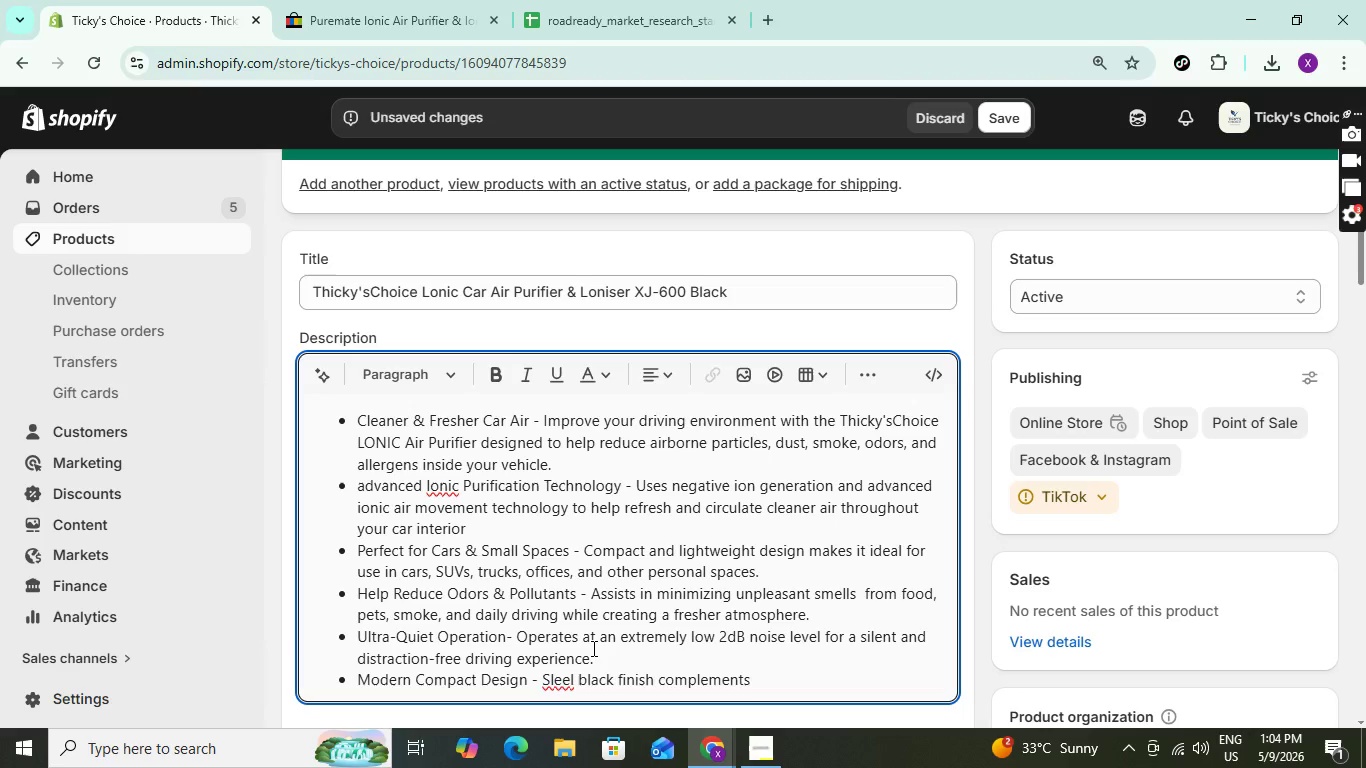 
wait(6.5)
 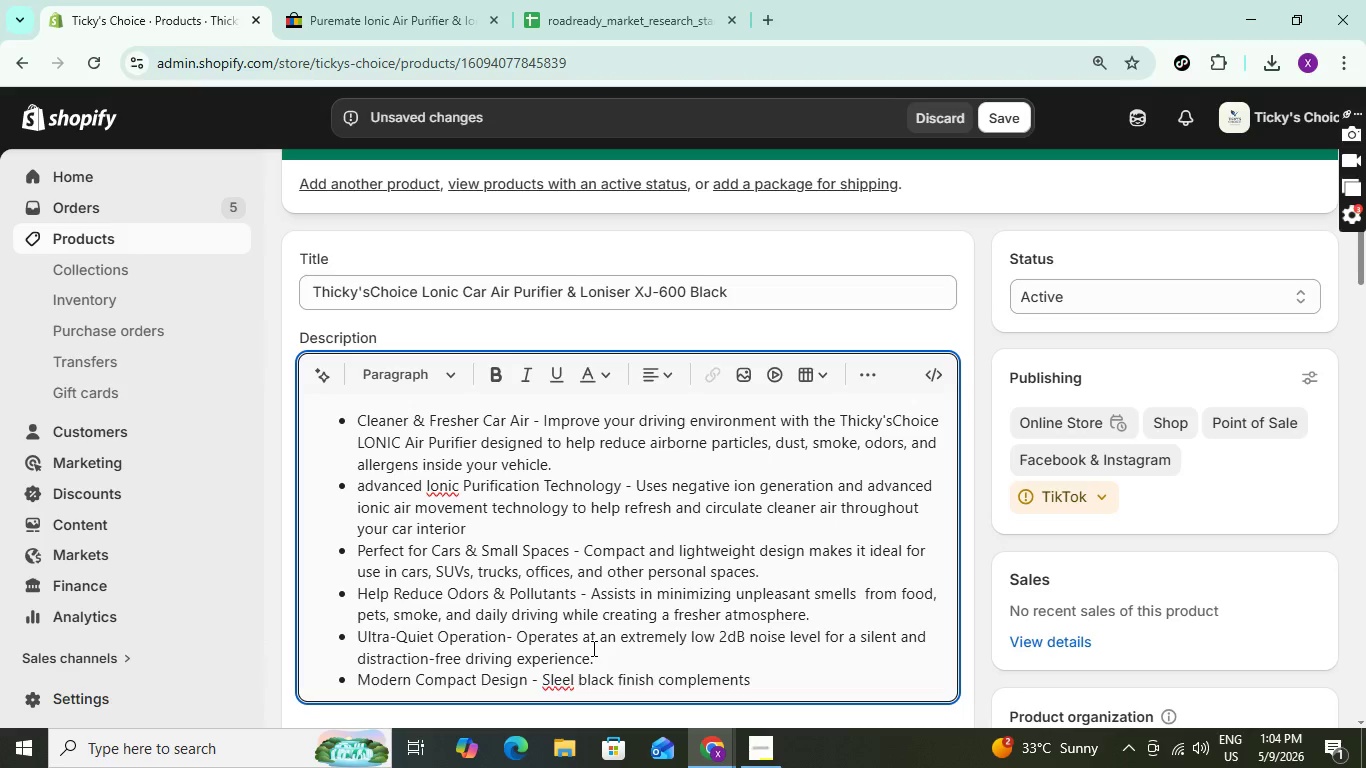 
hold_key(key=ArrowLeft, duration=1.01)
 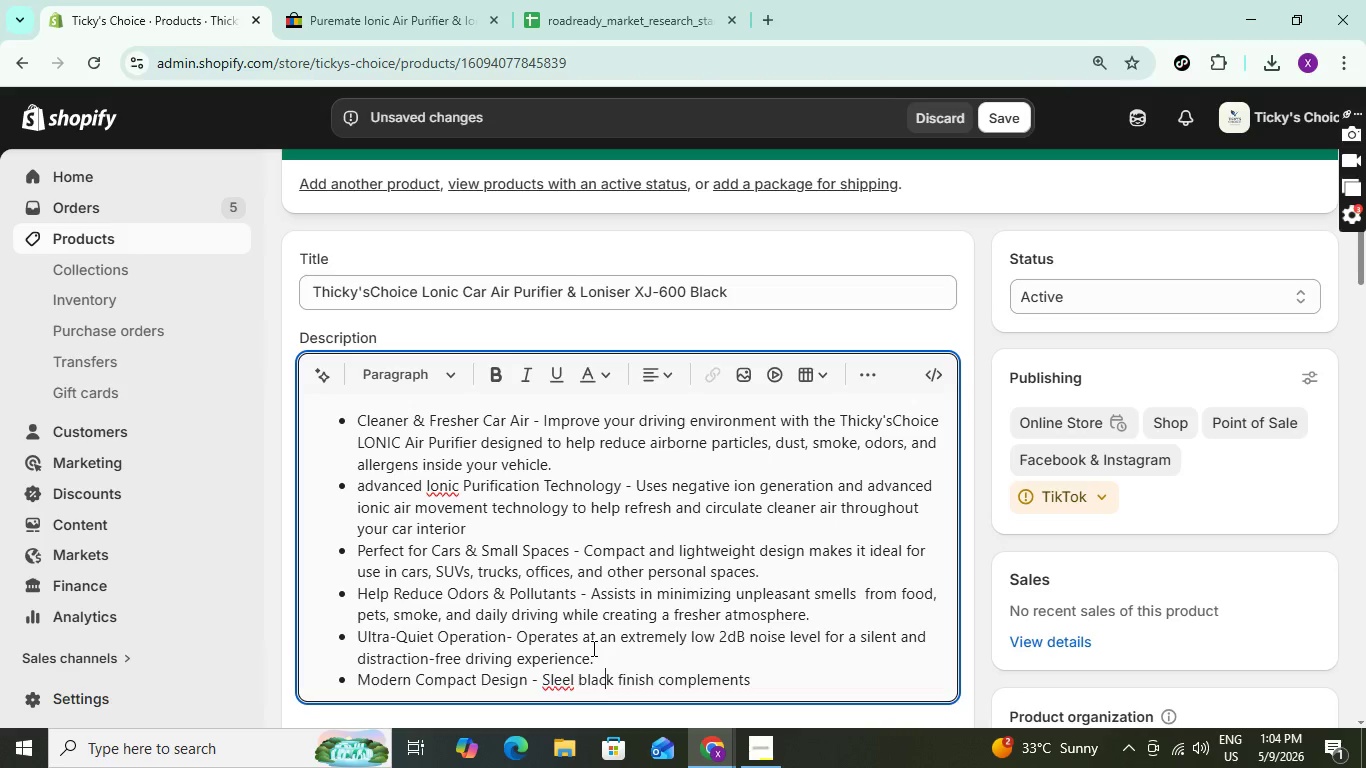 
hold_key(key=ArrowLeft, duration=0.38)
 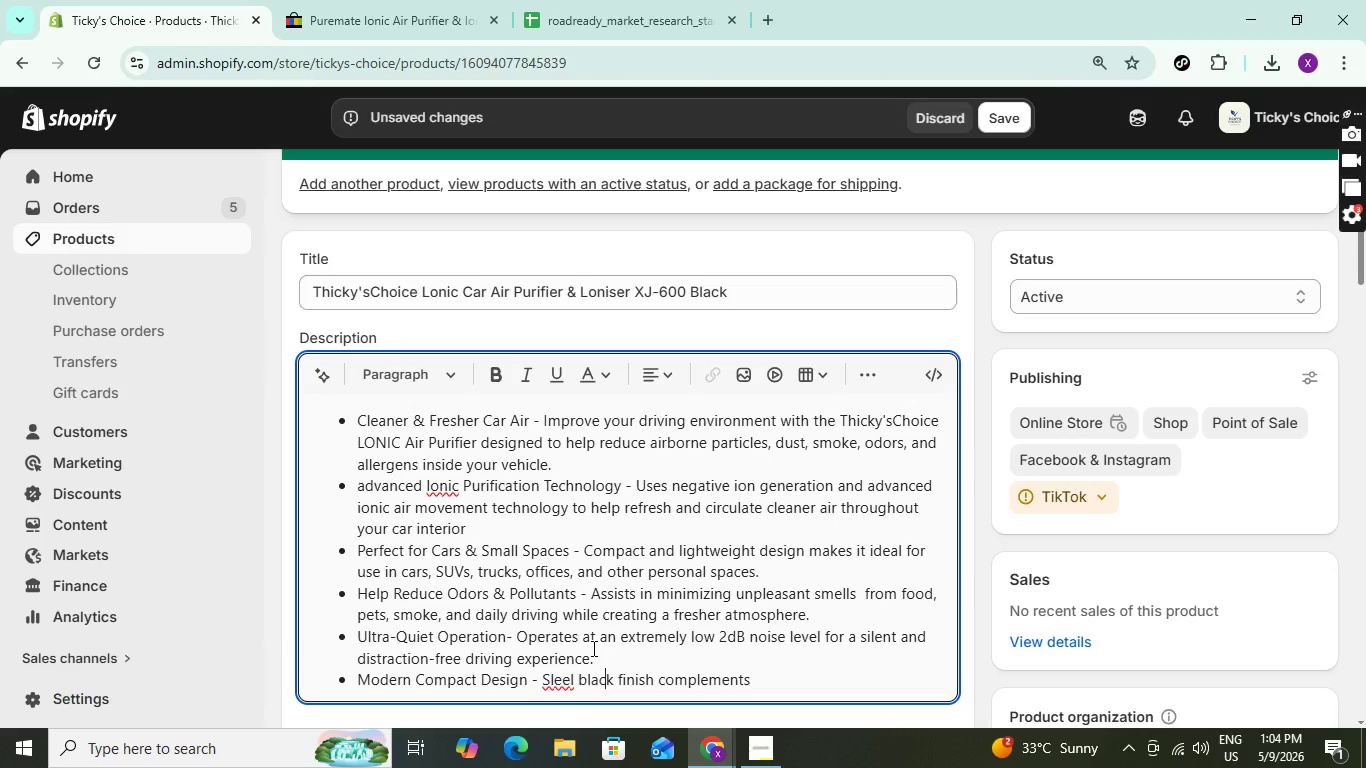 
key(ArrowLeft)
 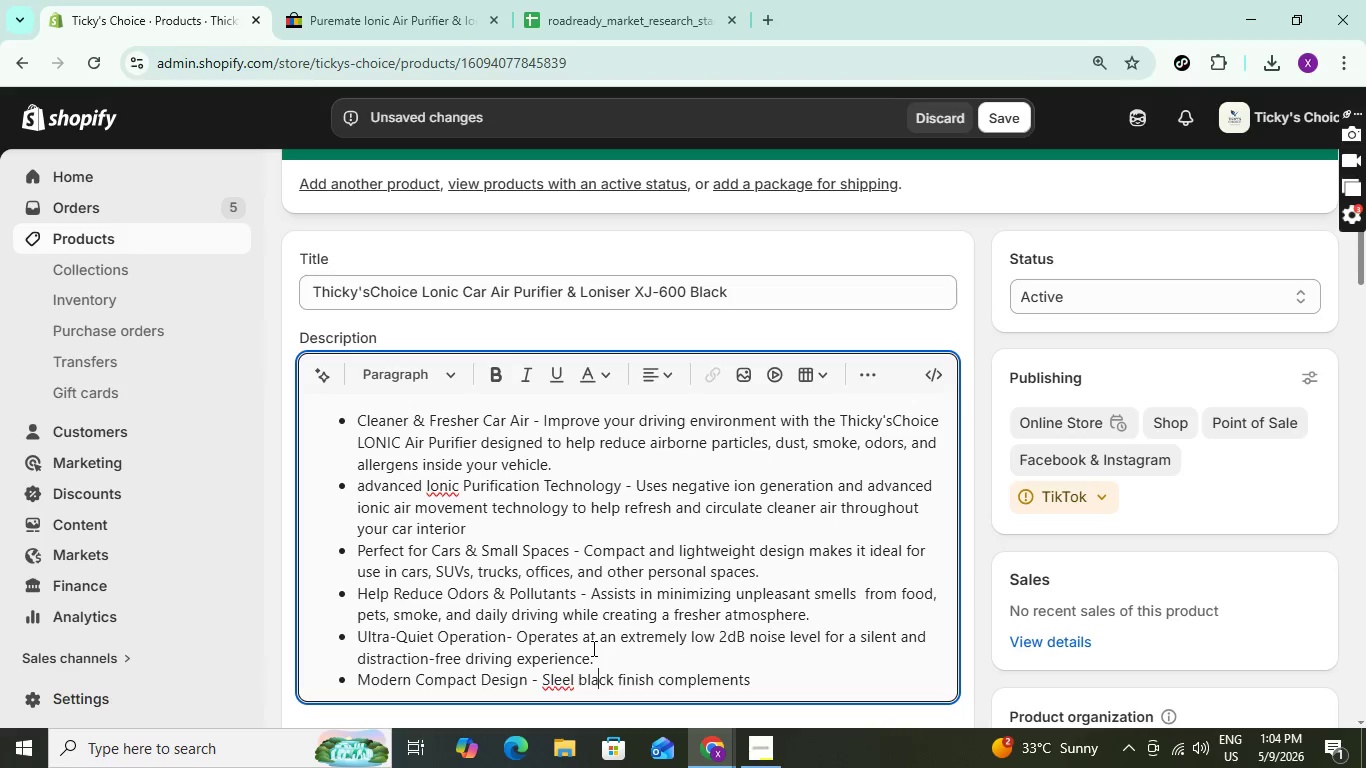 
key(ArrowLeft)
 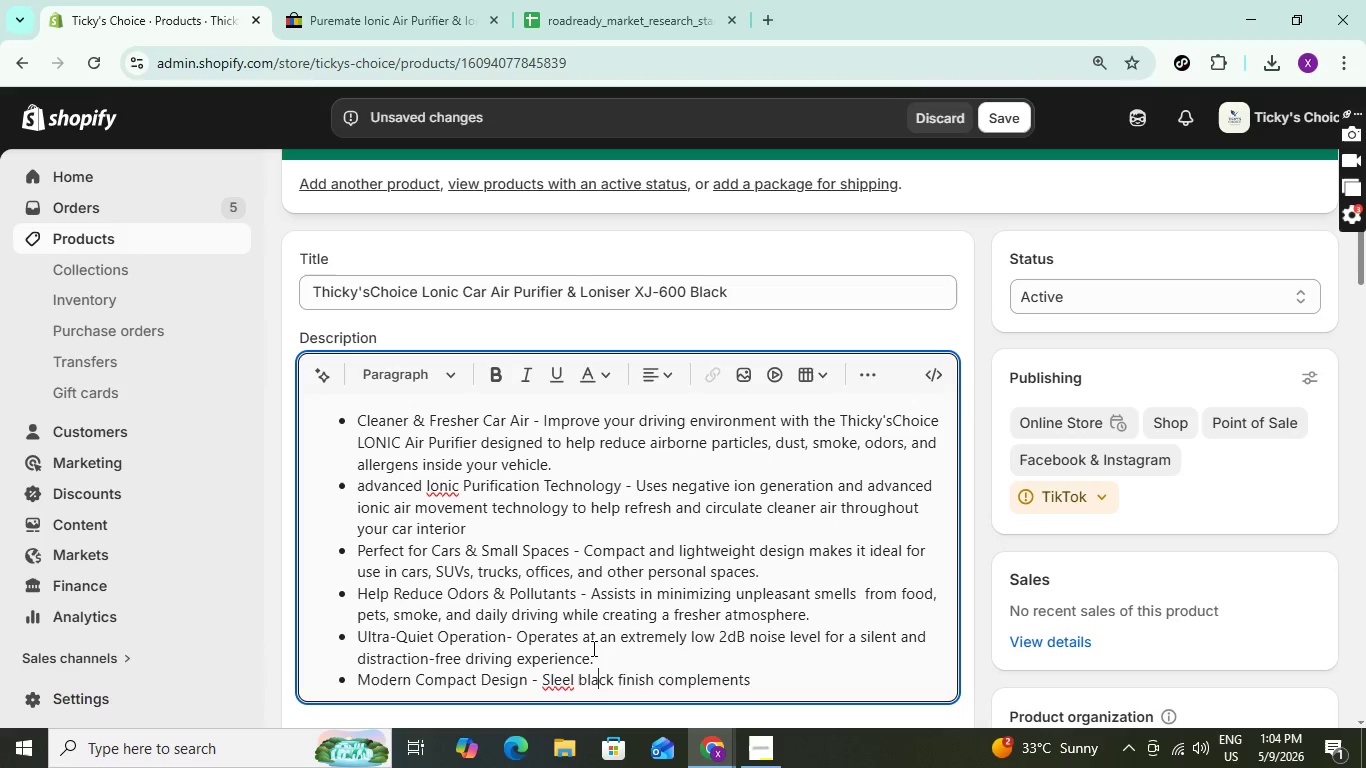 
key(ArrowLeft)
 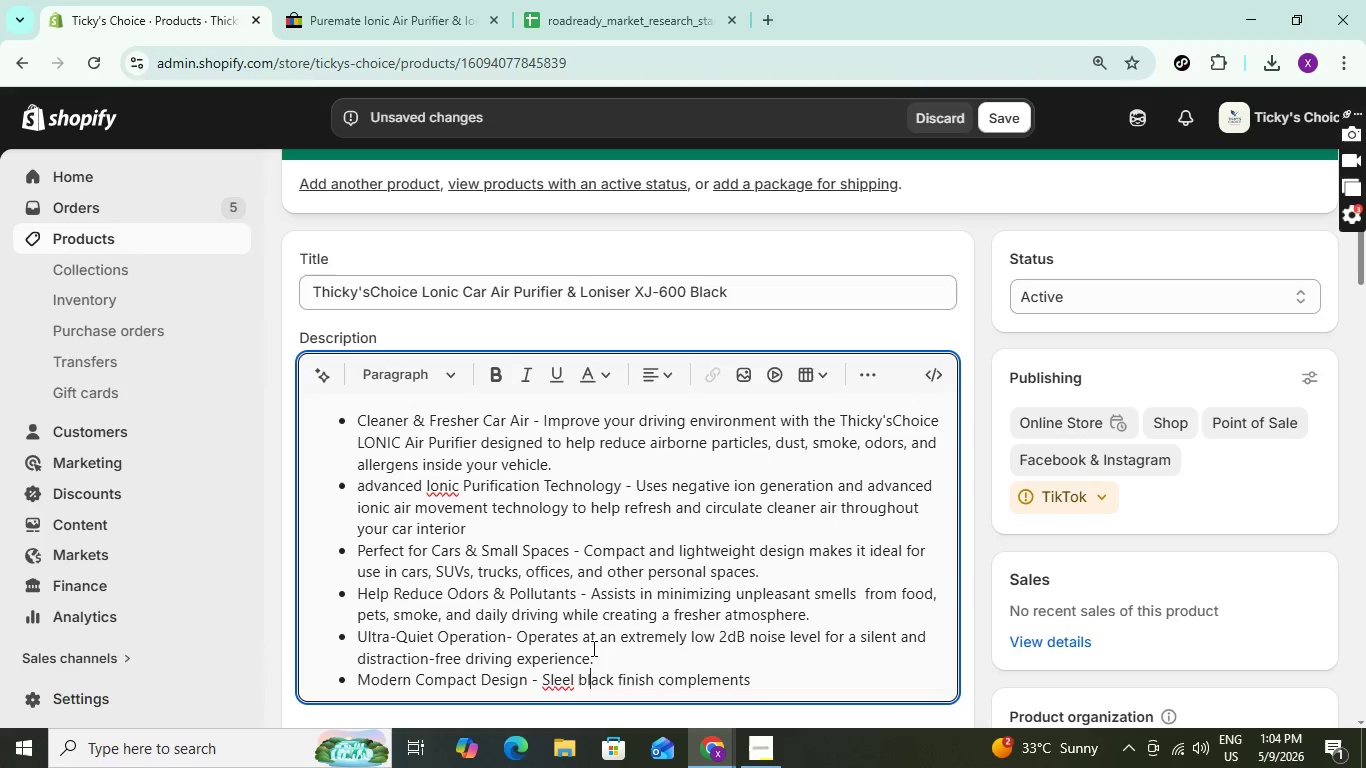 
key(ArrowLeft)
 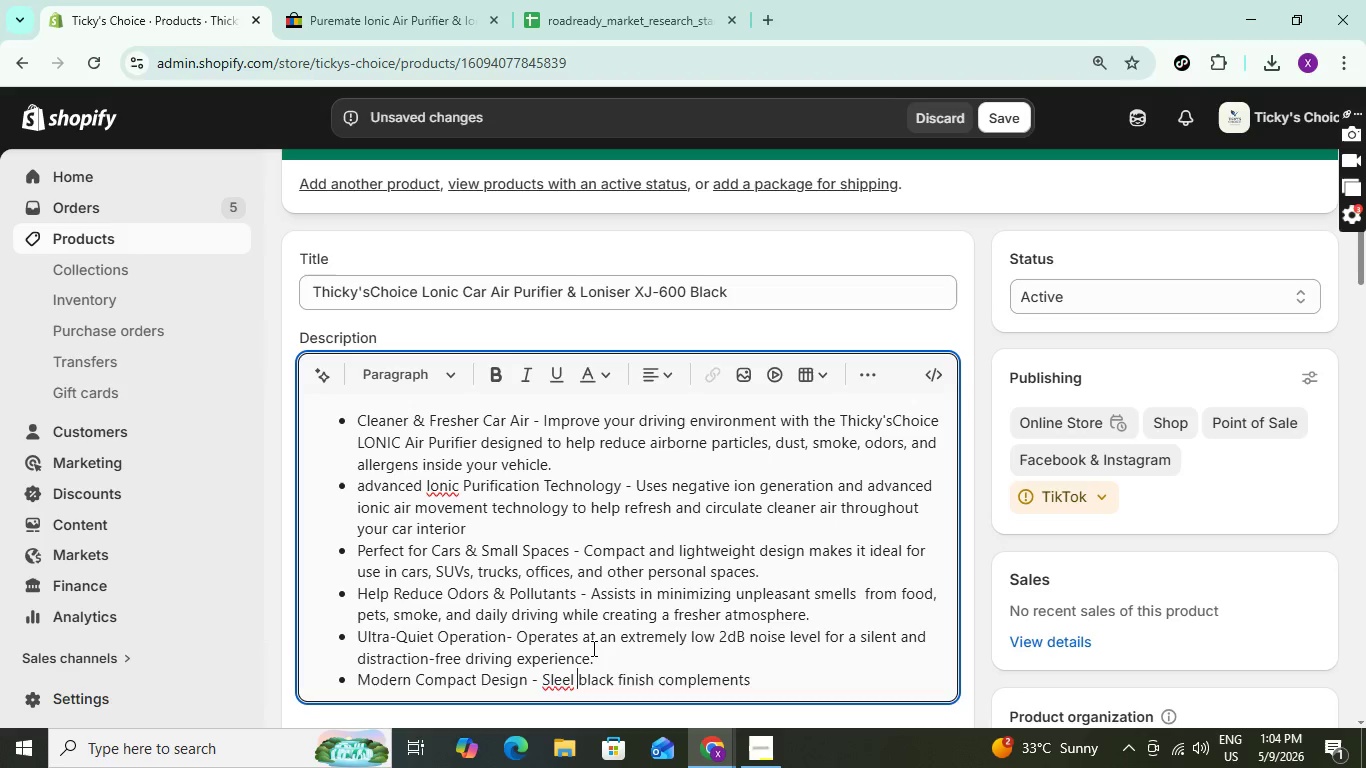 
key(ArrowLeft)
 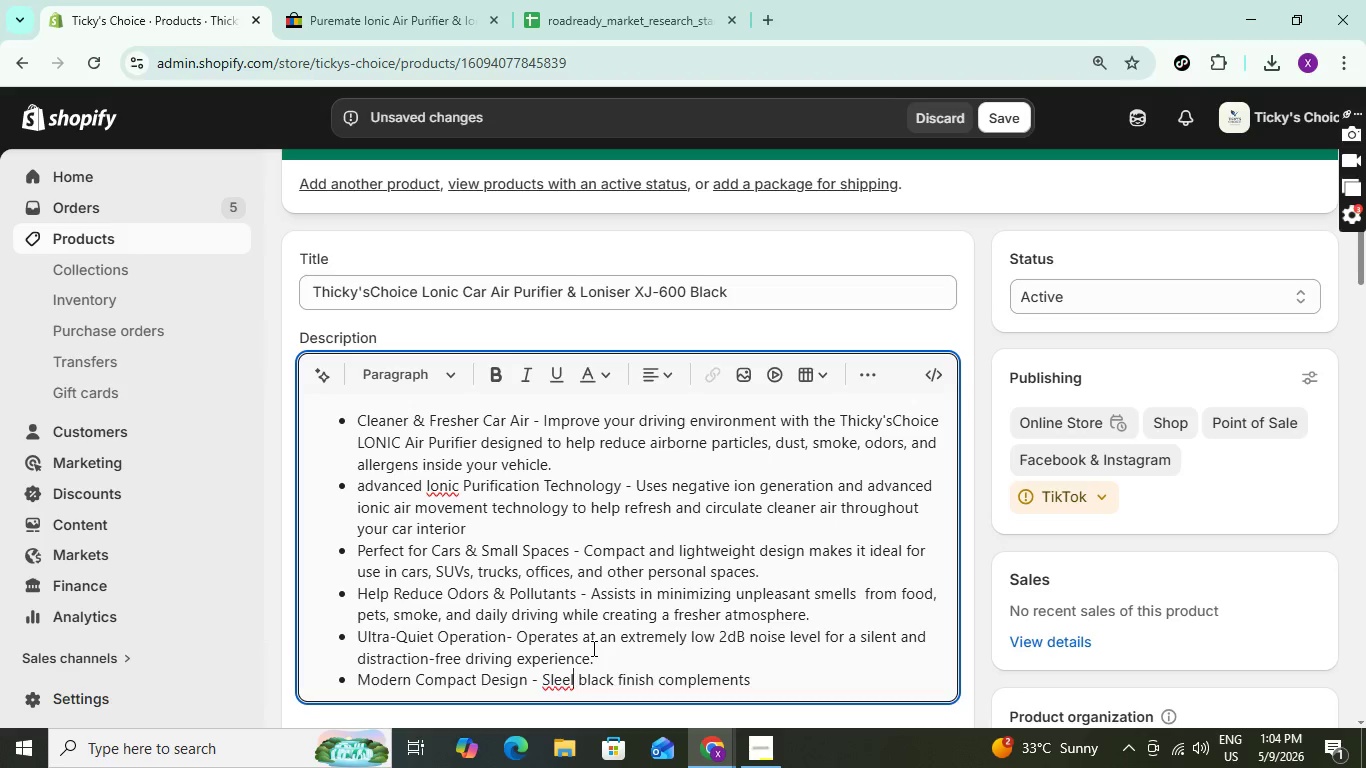 
key(ArrowLeft)
 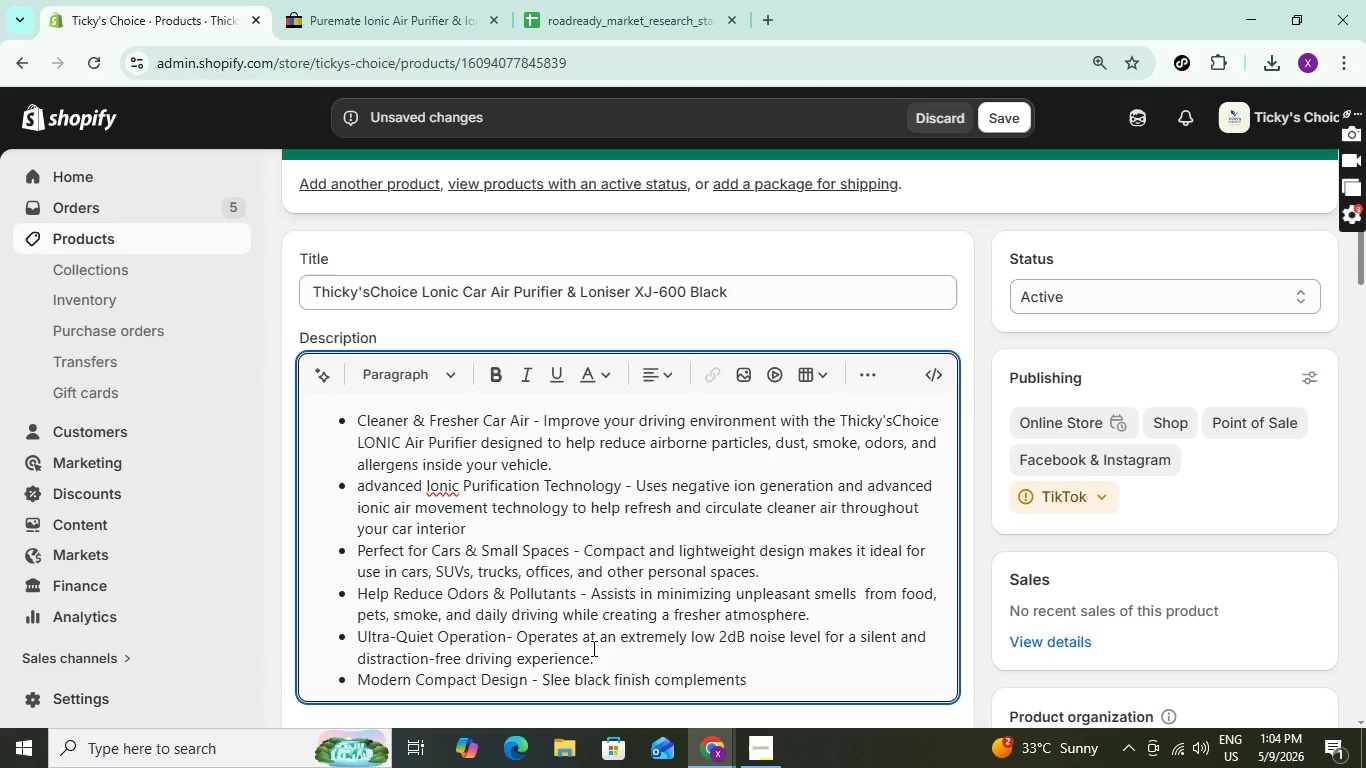 
key(Backspace)
 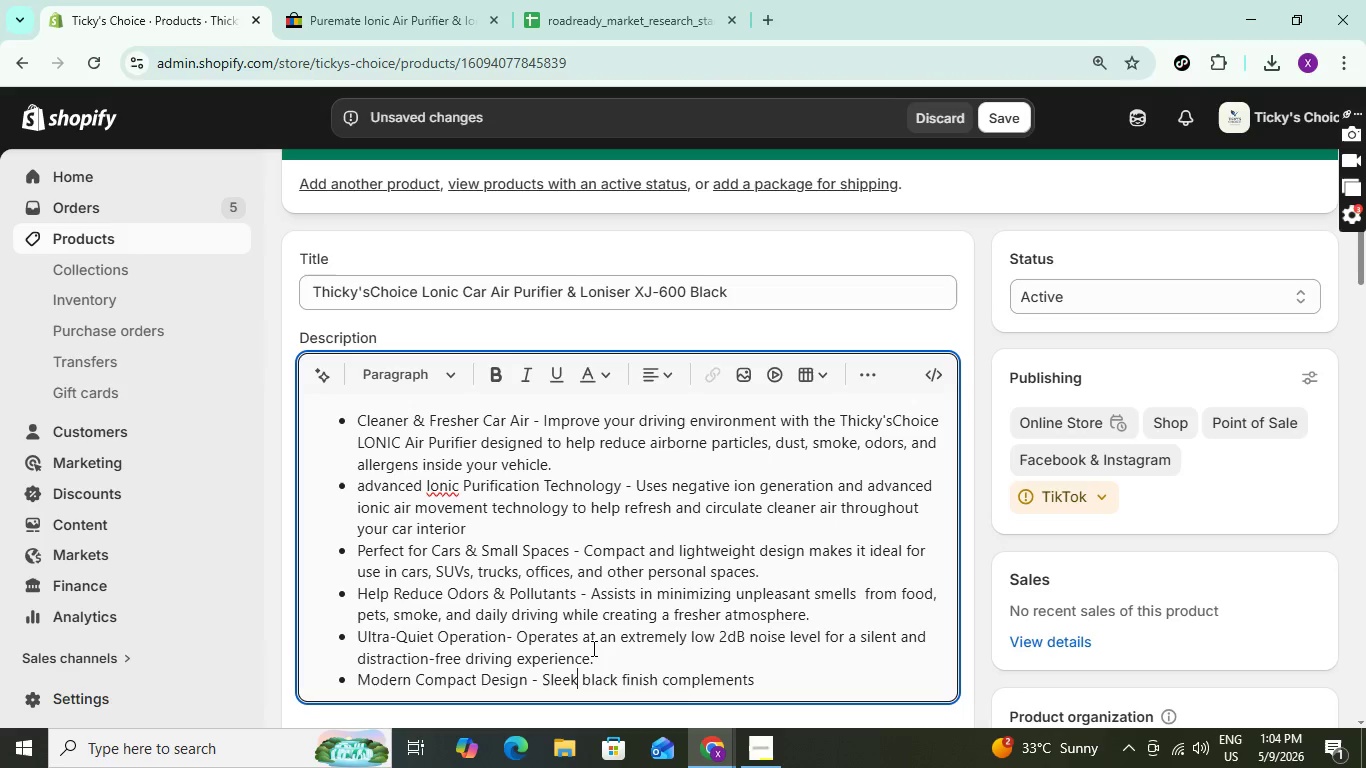 
key(K)
 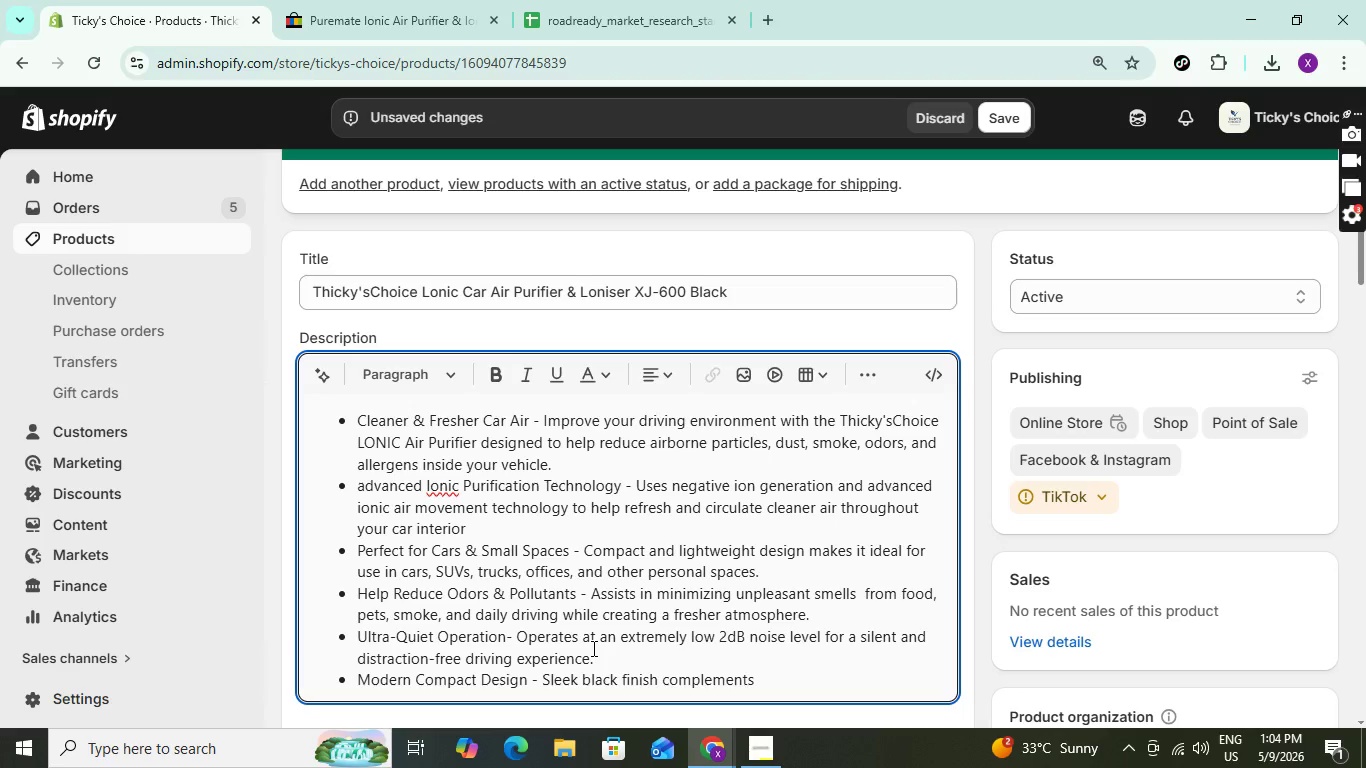 
hold_key(key=ArrowRight, duration=0.98)
 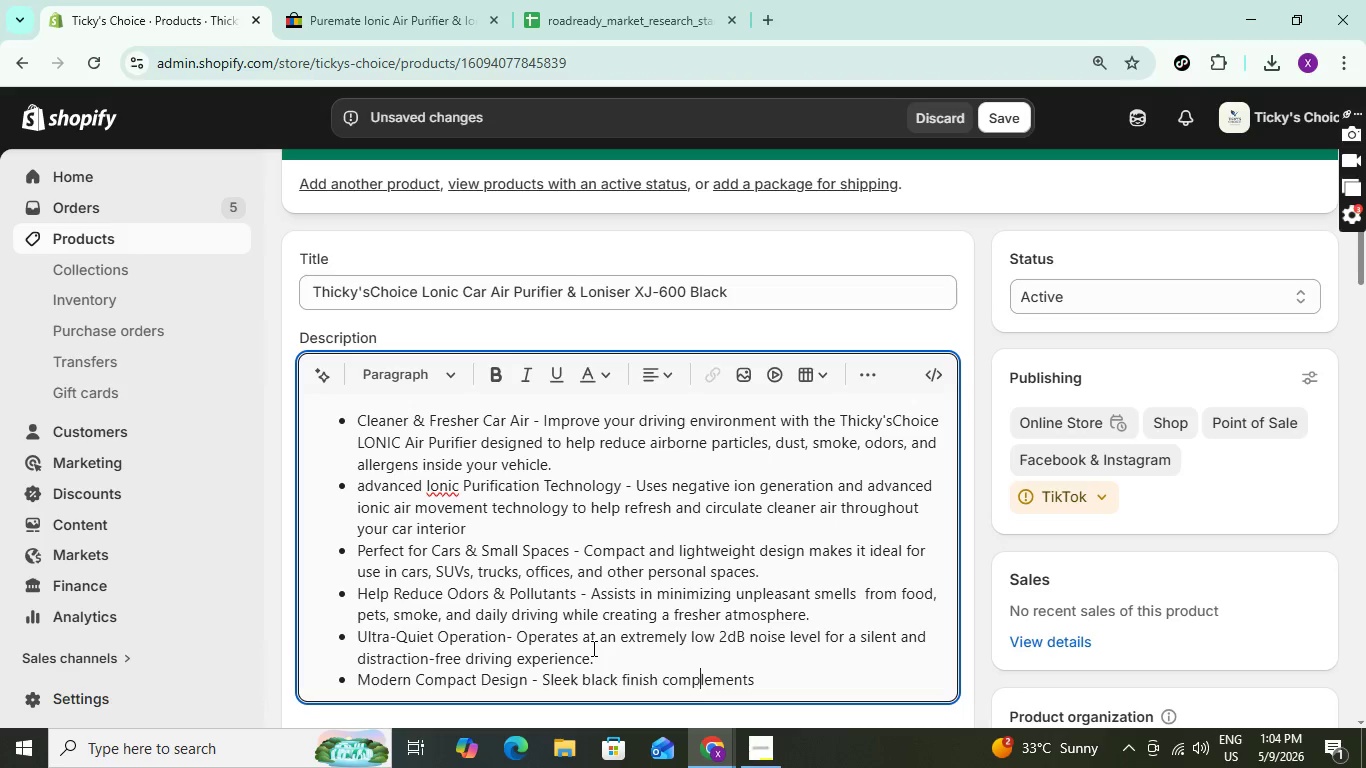 
key(ArrowRight)
 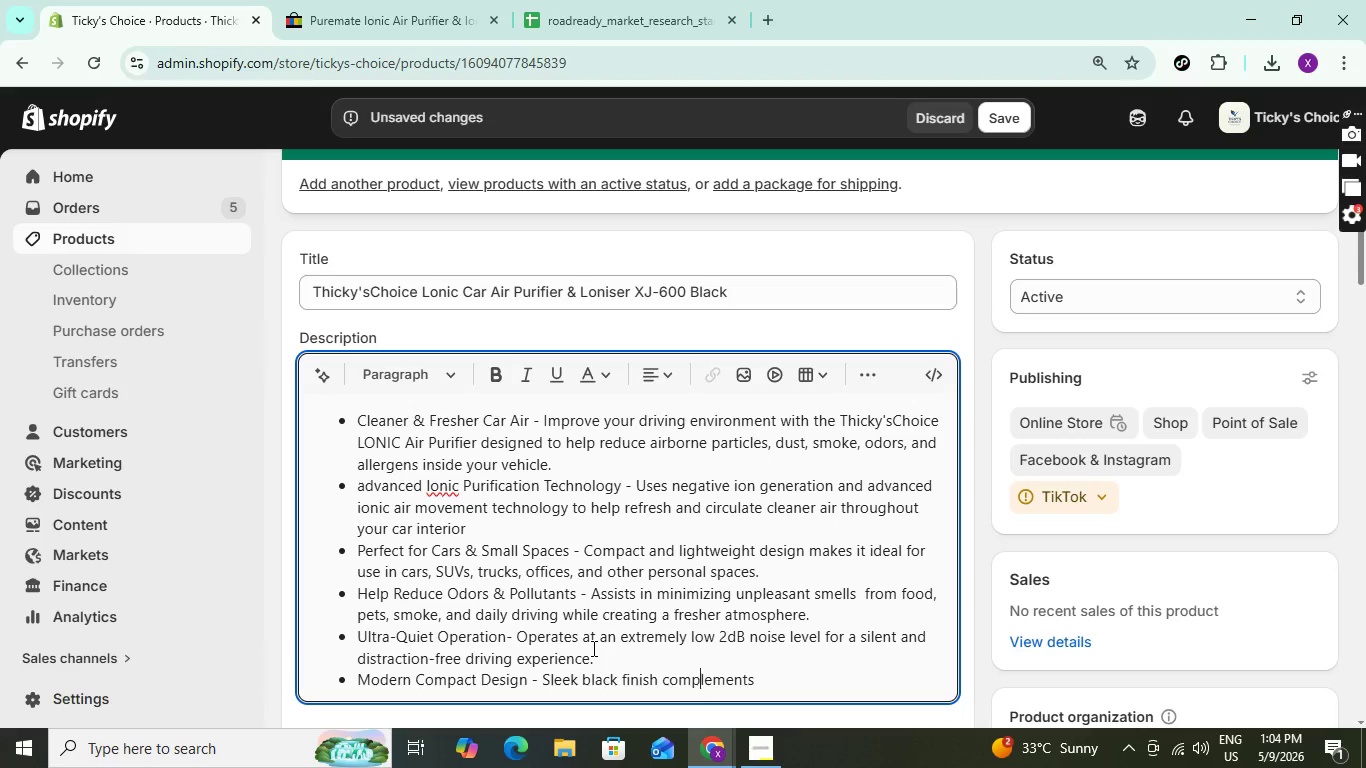 
key(ArrowRight)
 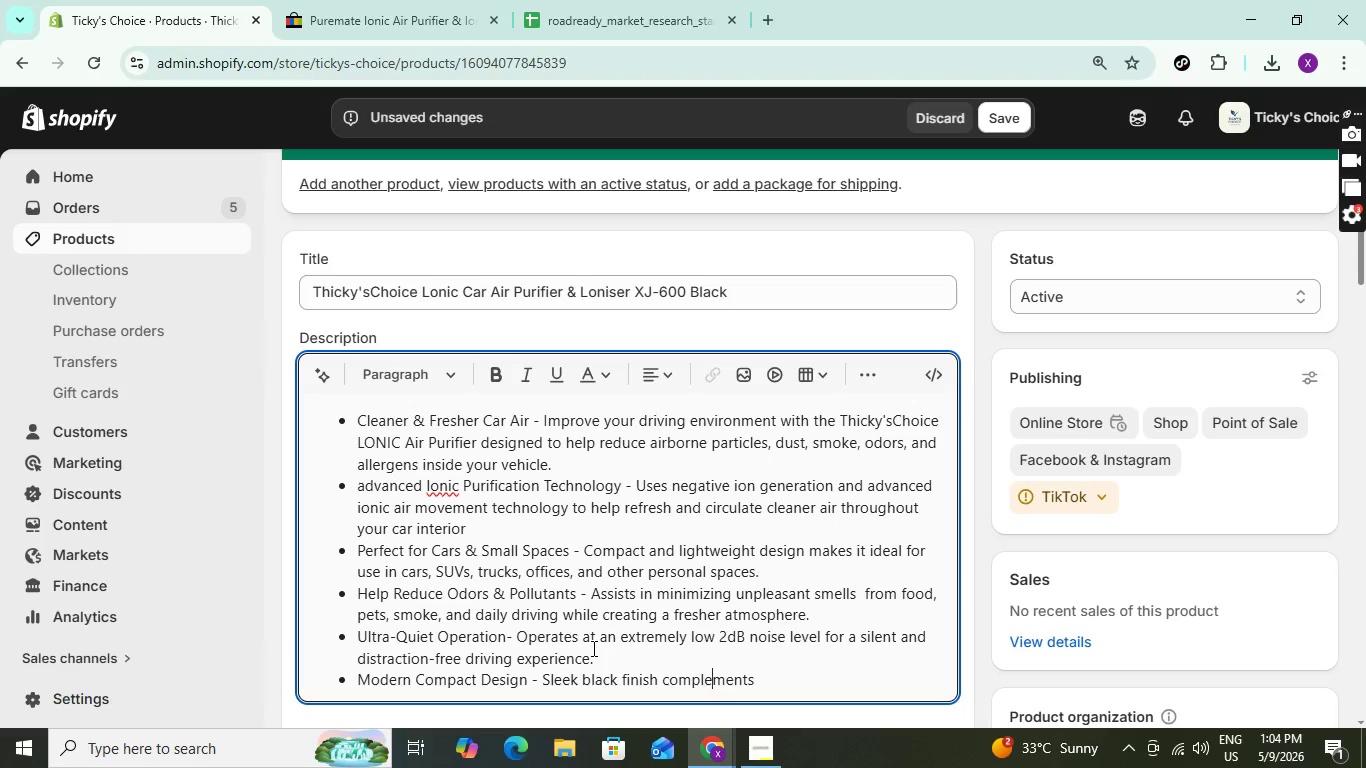 
key(ArrowRight)
 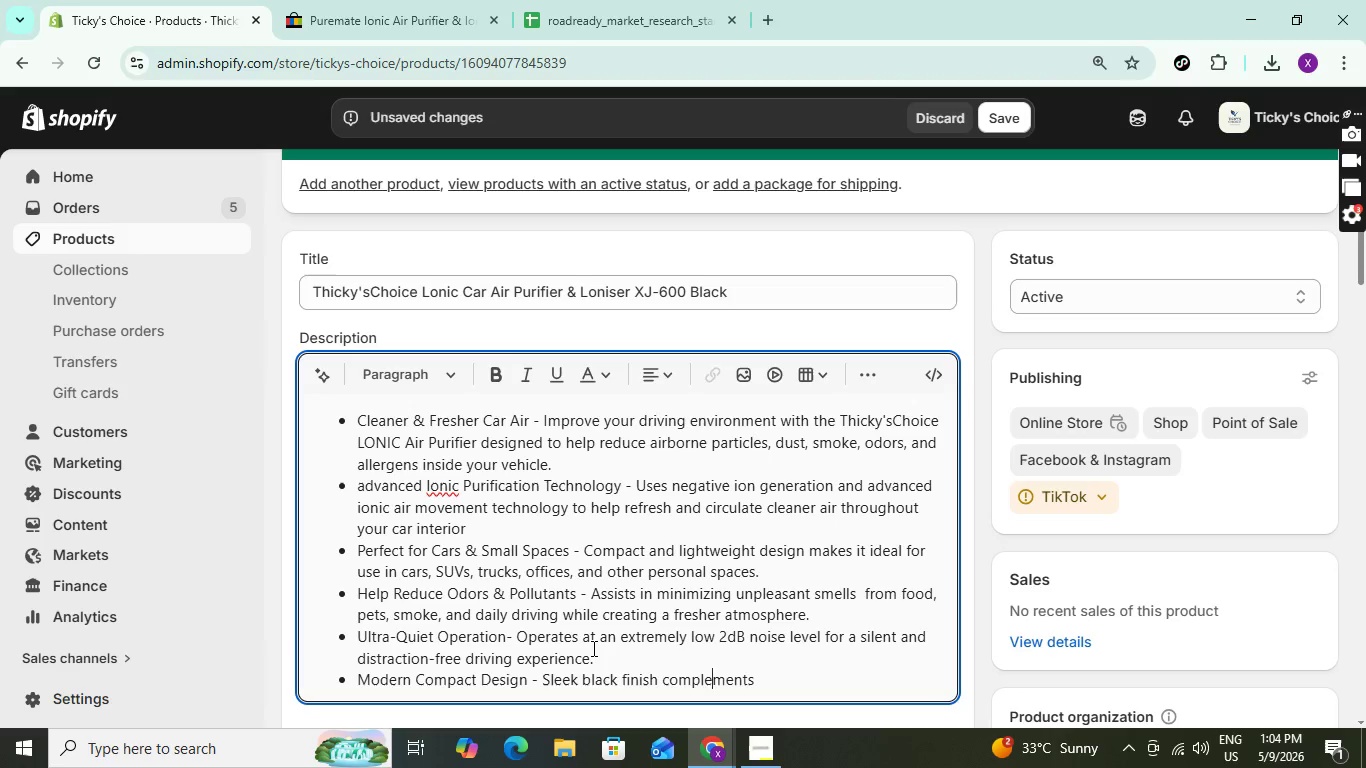 
key(ArrowRight)
 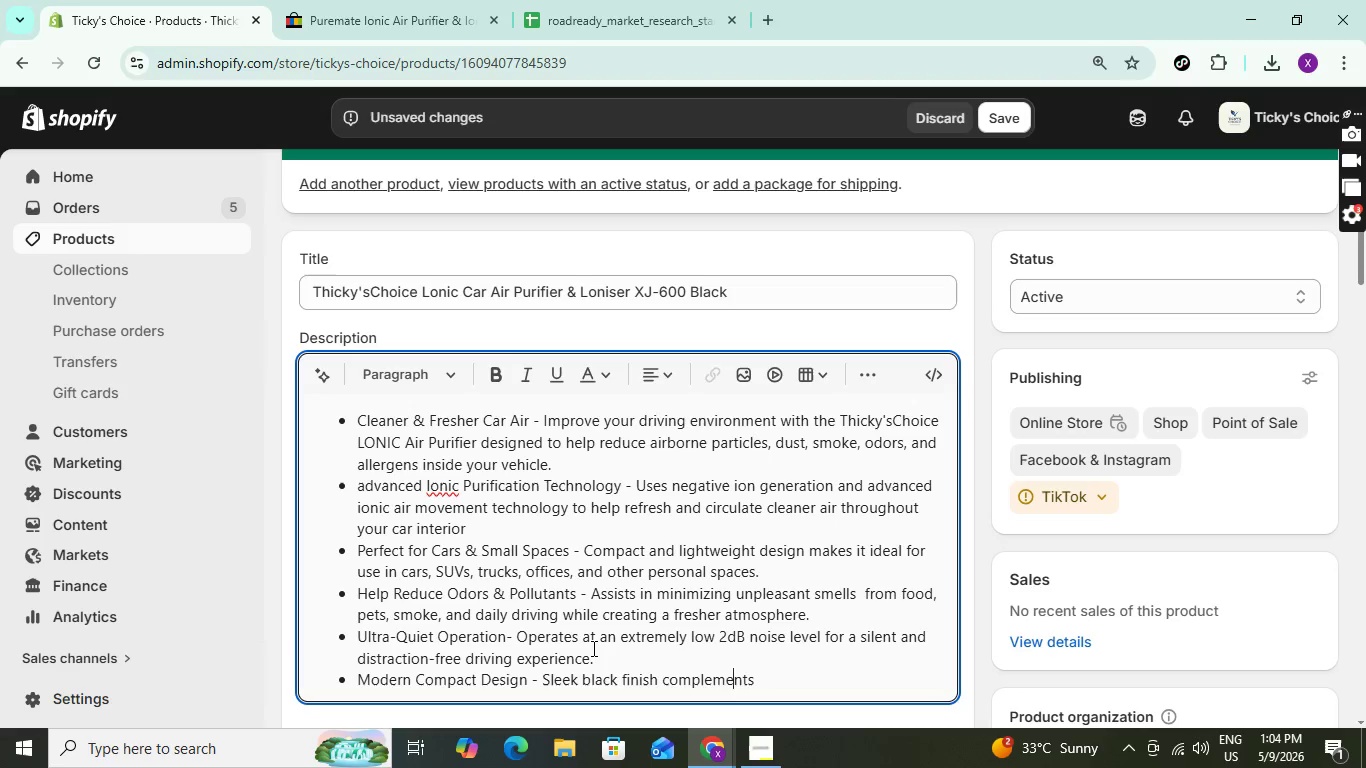 
key(ArrowRight)
 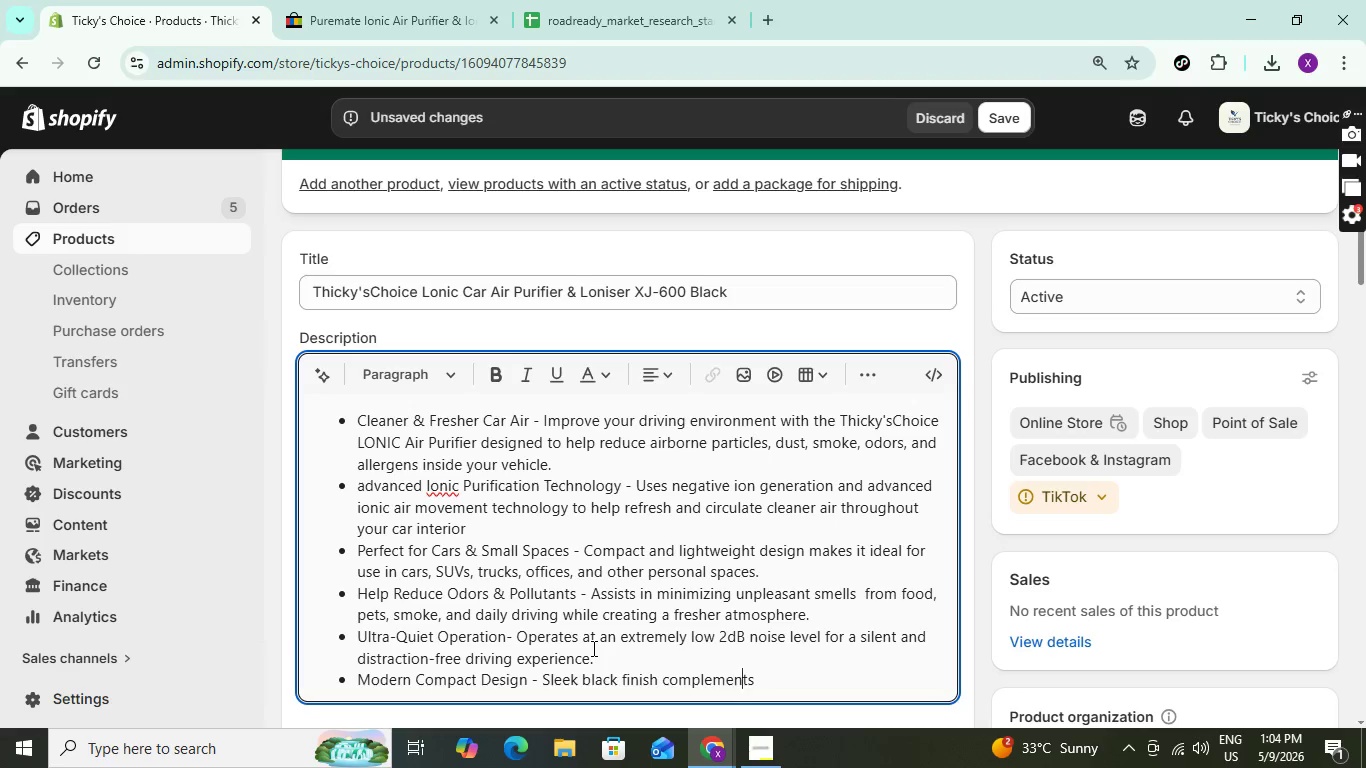 
key(ArrowRight)
 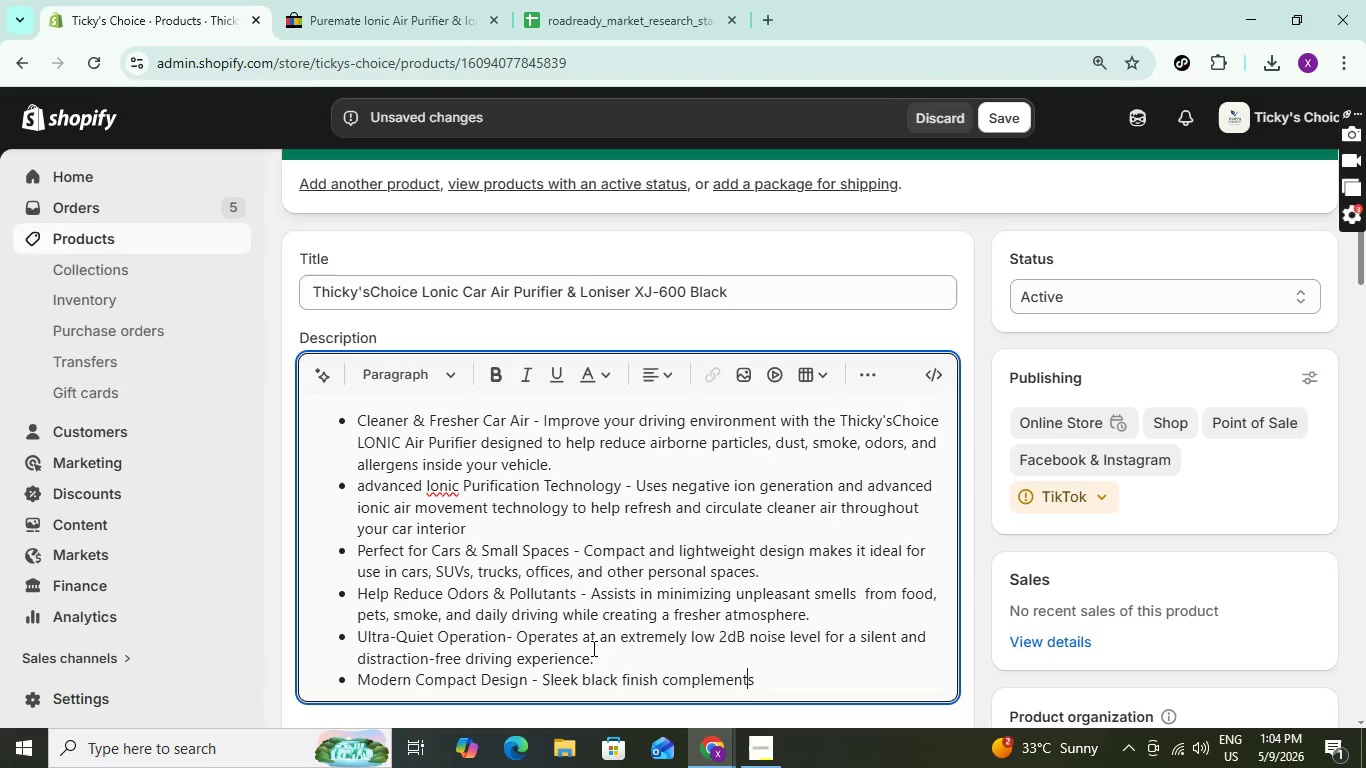 
key(ArrowRight)
 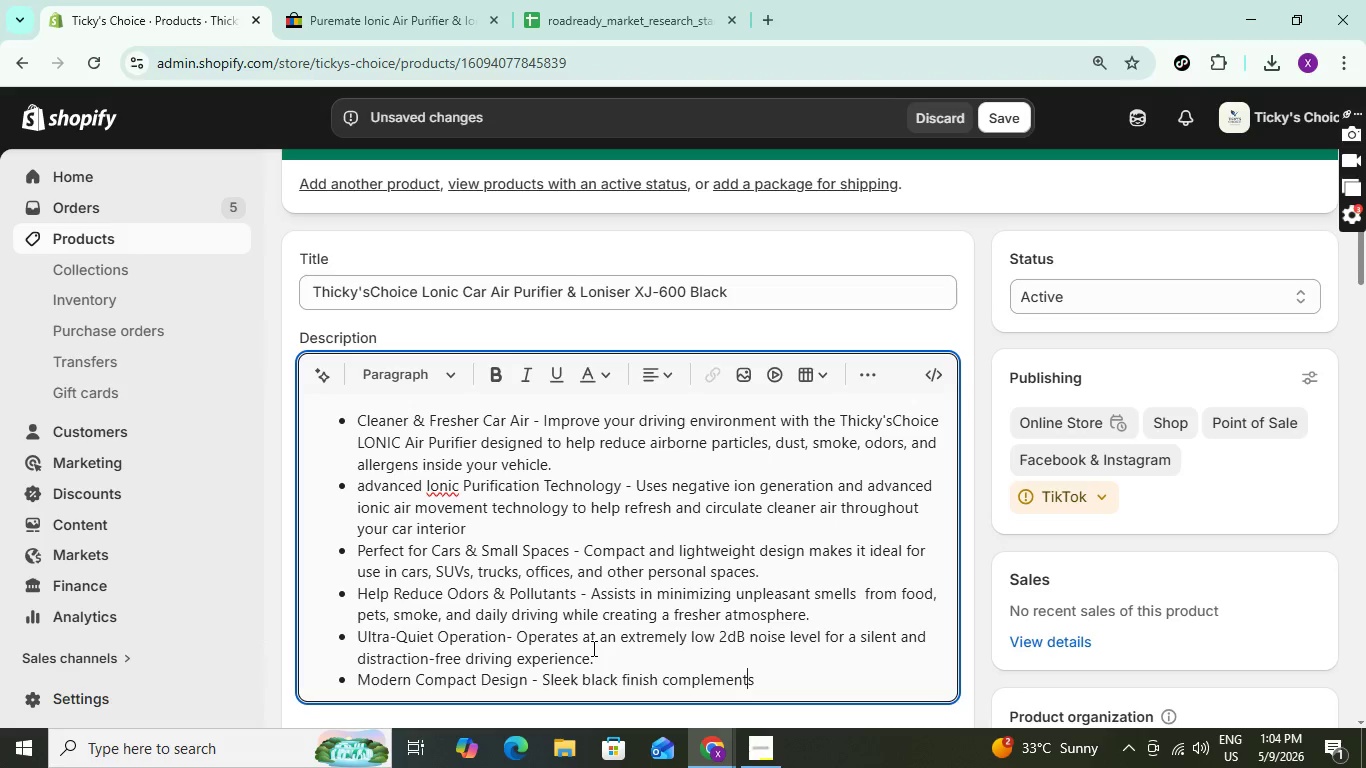 
key(ArrowRight)
 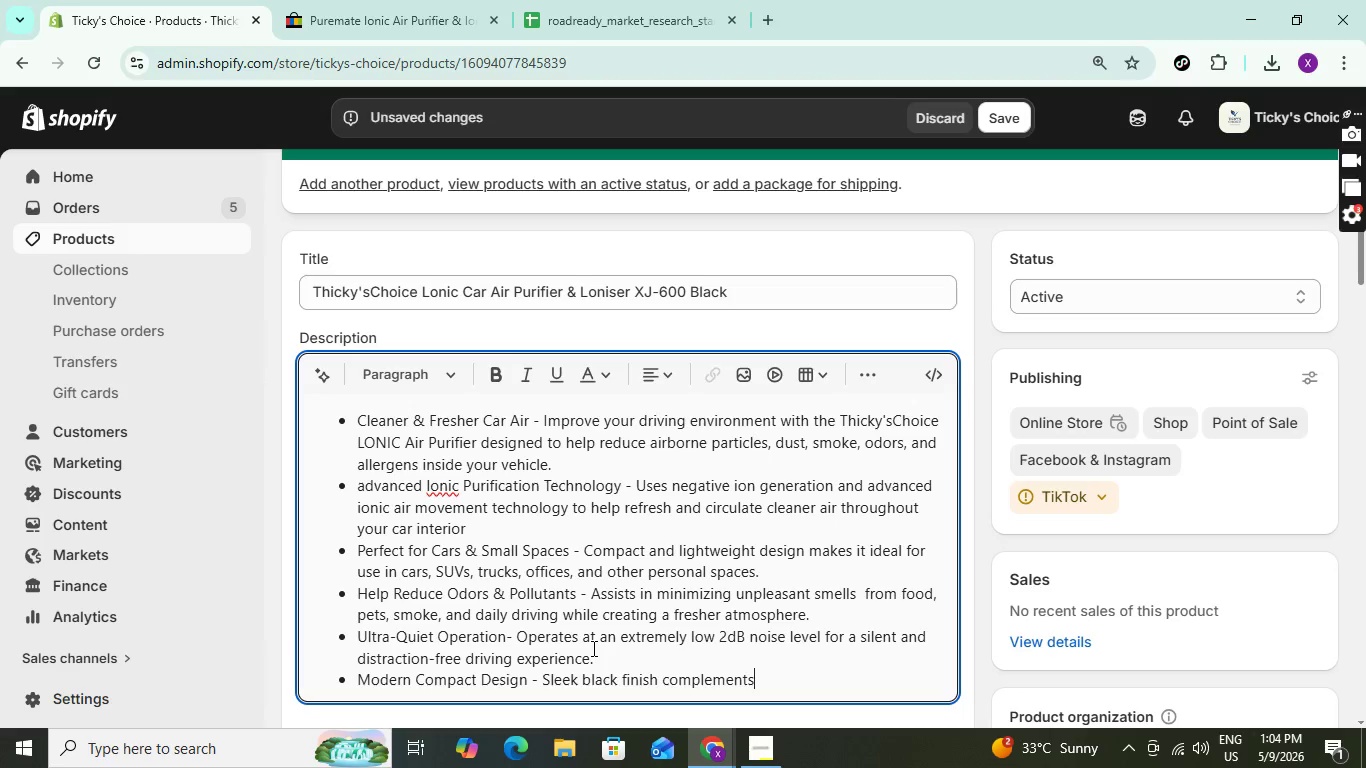 
type( any vehicle interior while )
 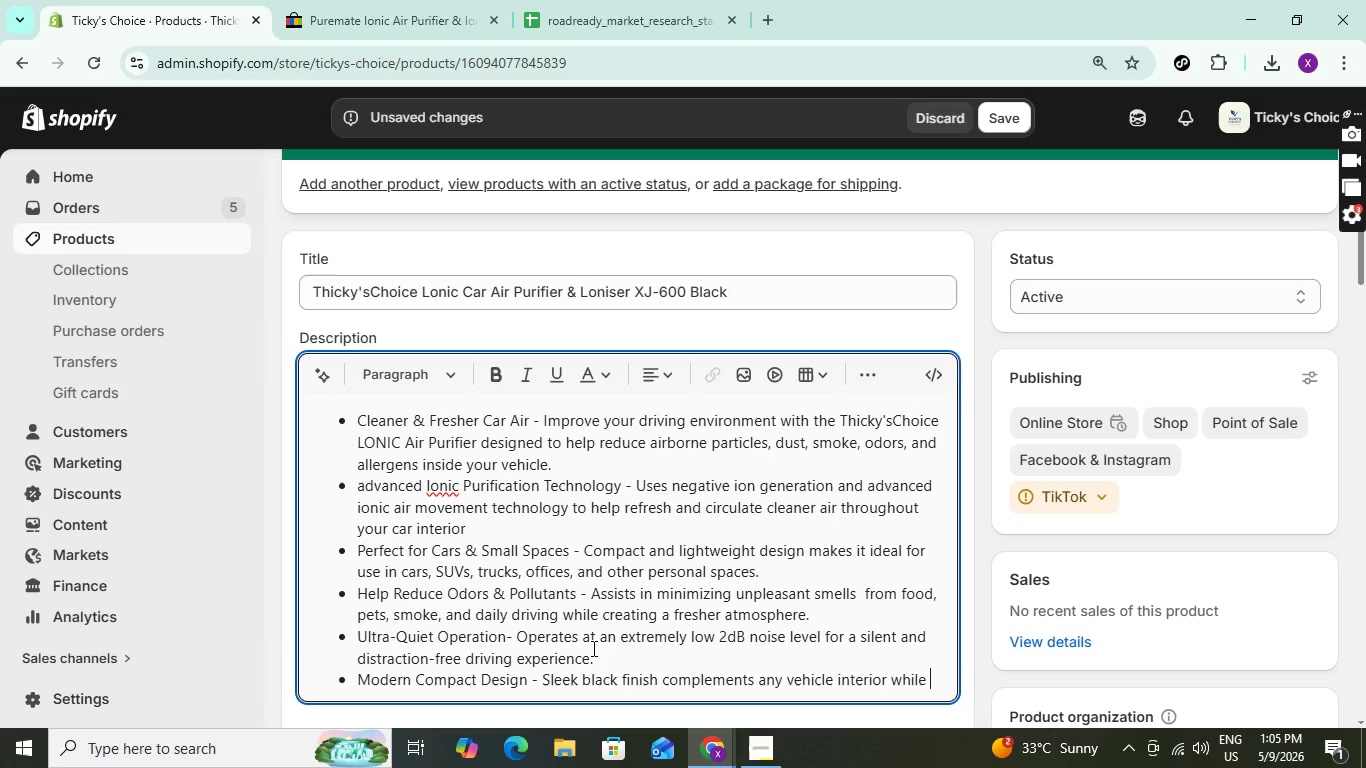 
wait(6.98)
 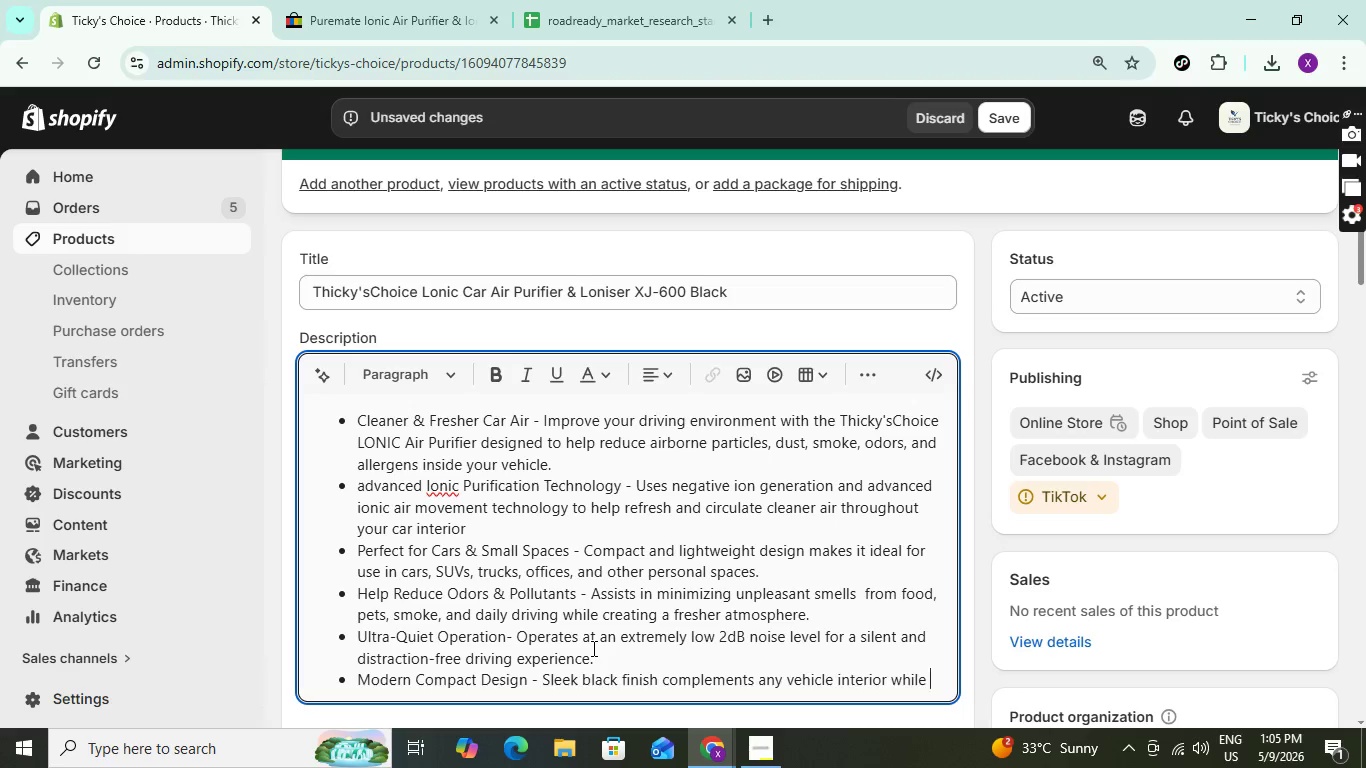 
type(taking up minimal space.)
 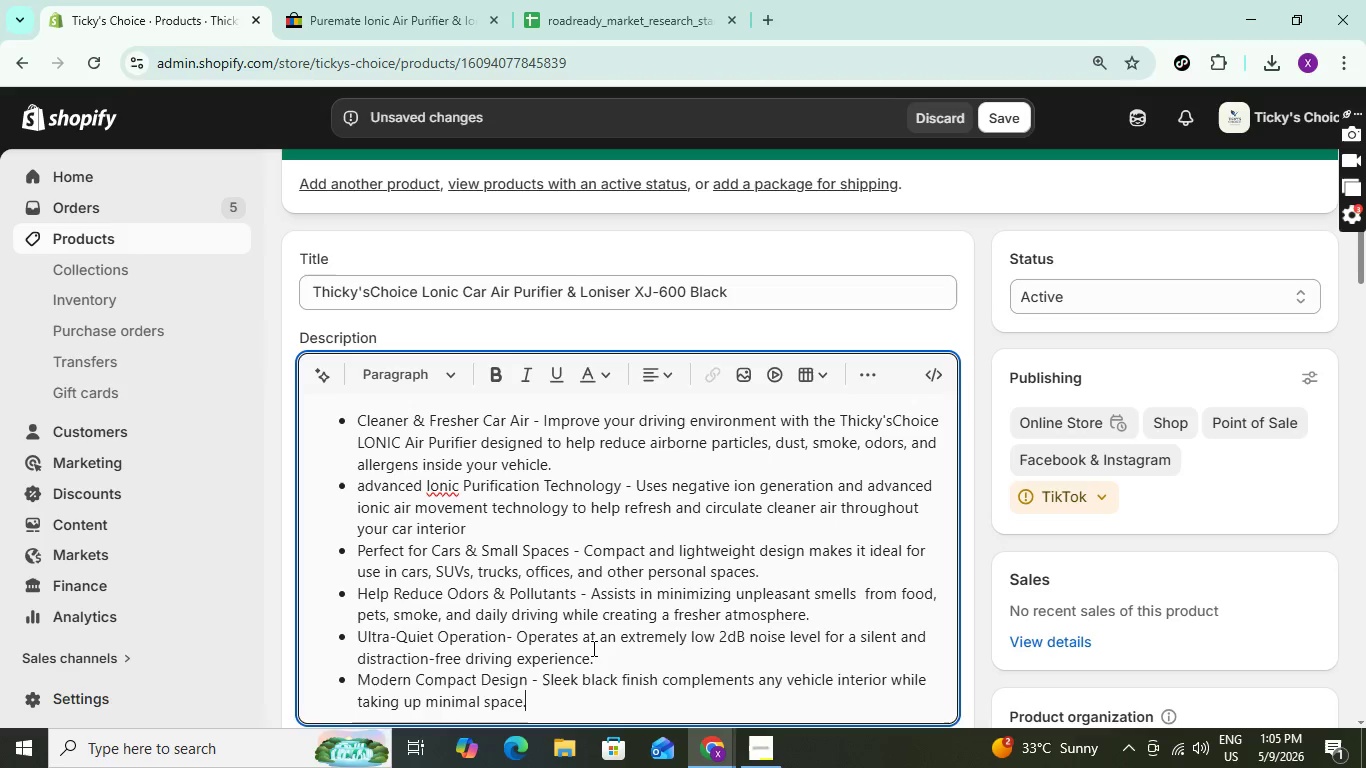 
key(Enter)
 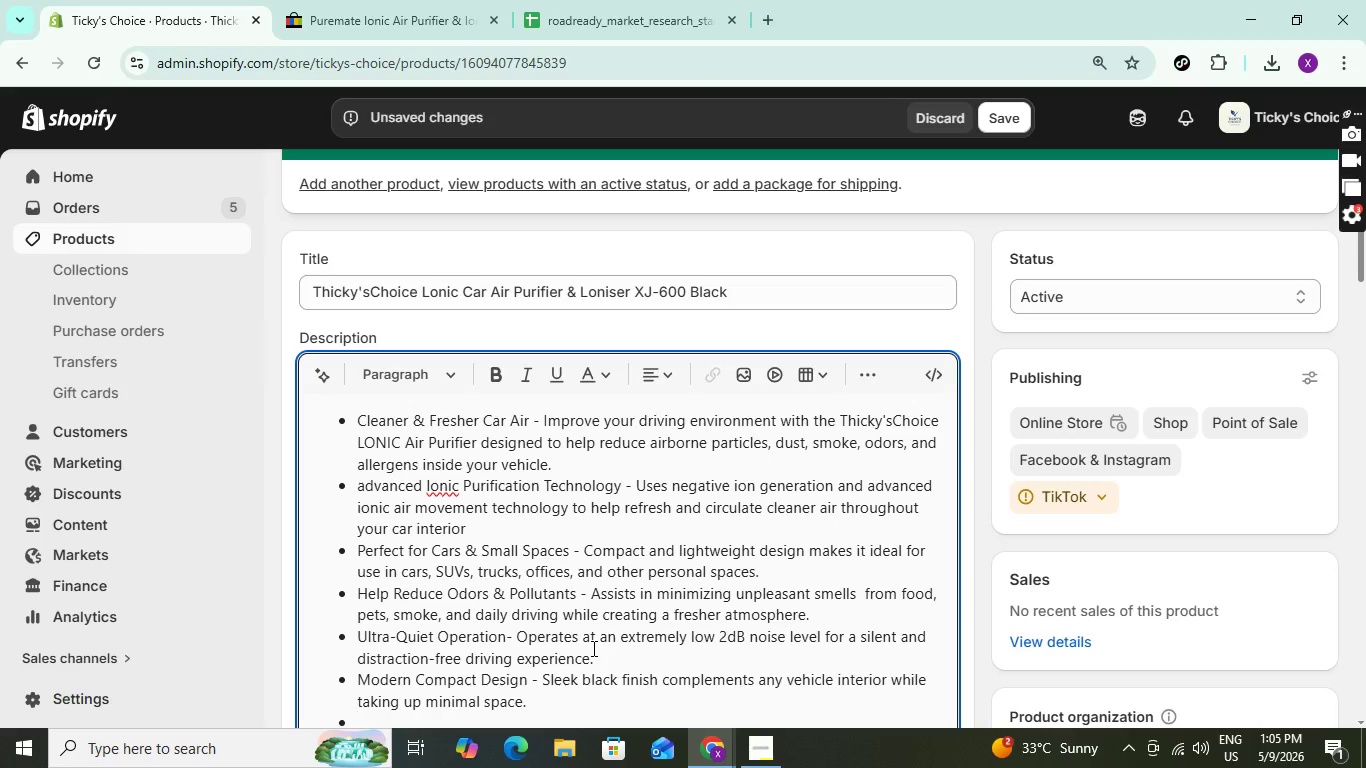 
type(Easy )
 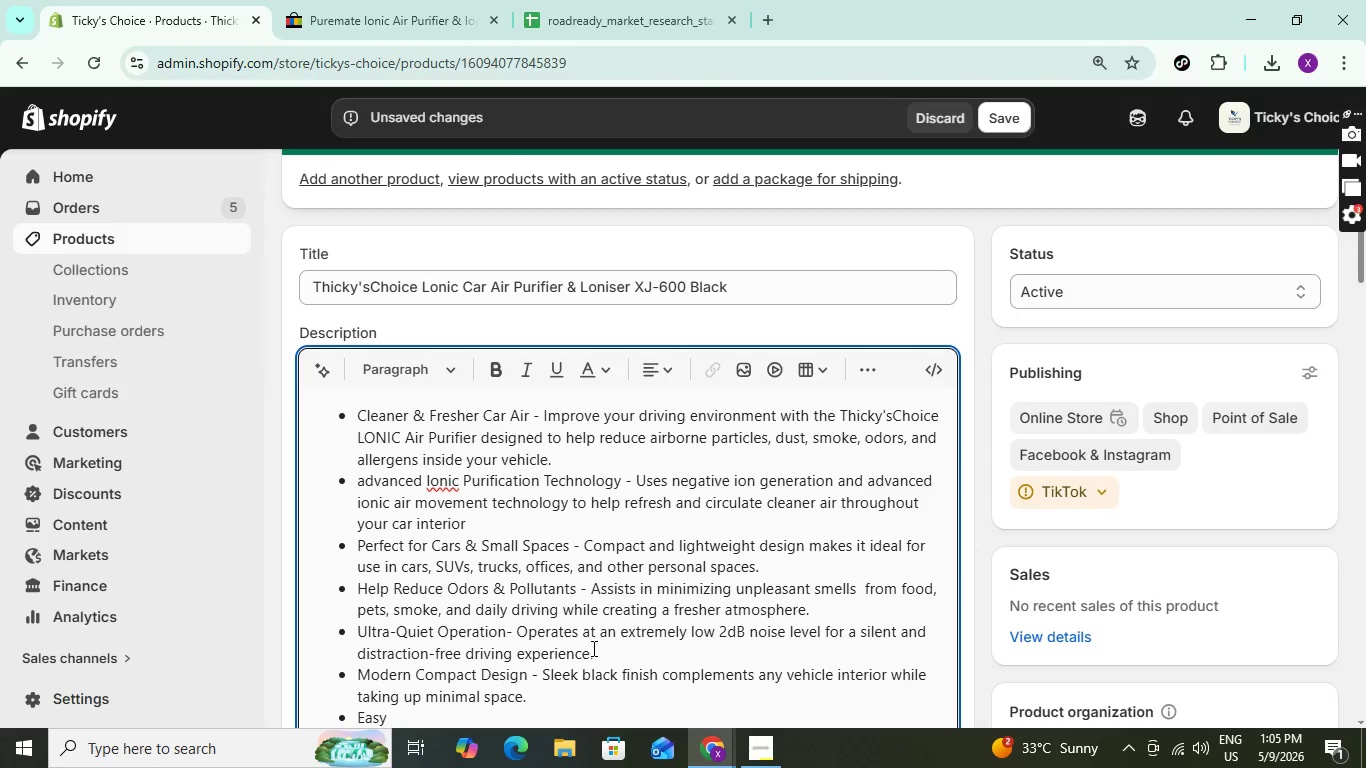 
type(Plug)
 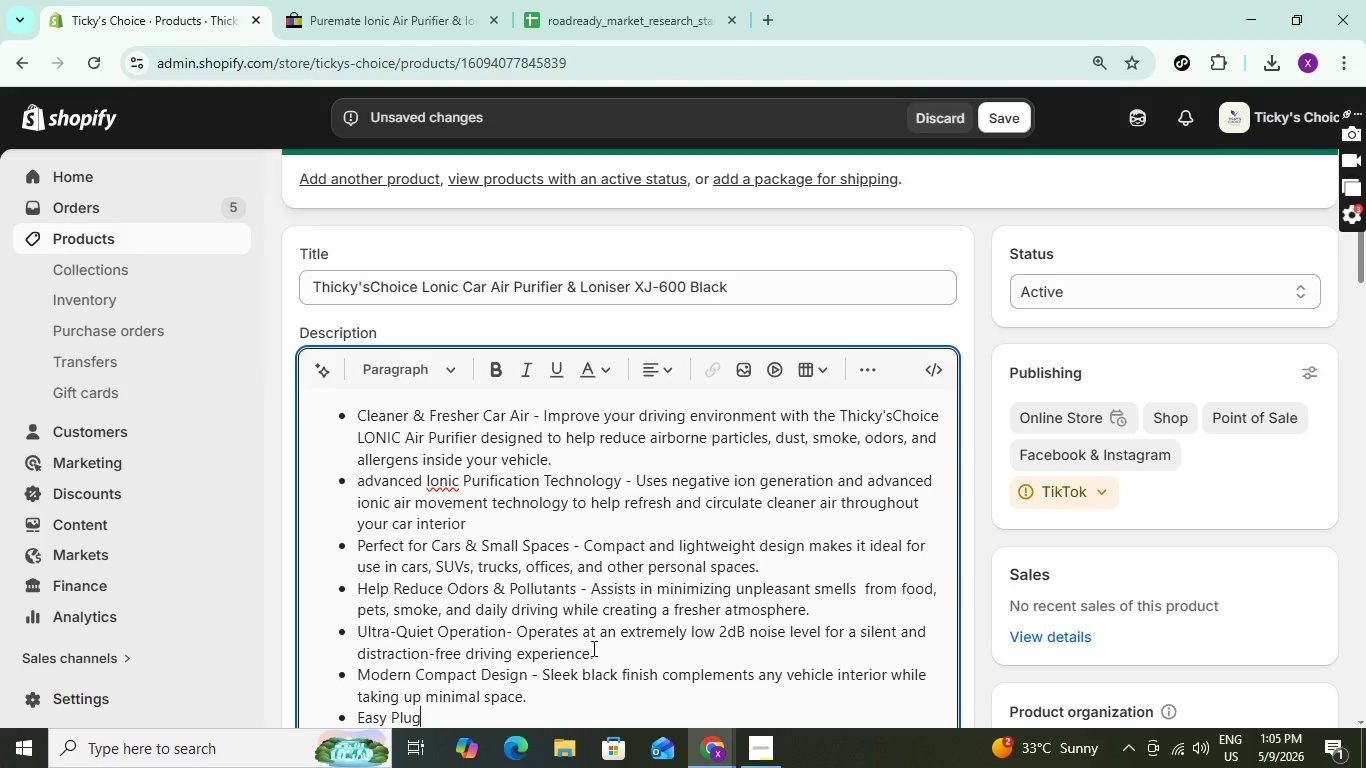 
key(Minus)
 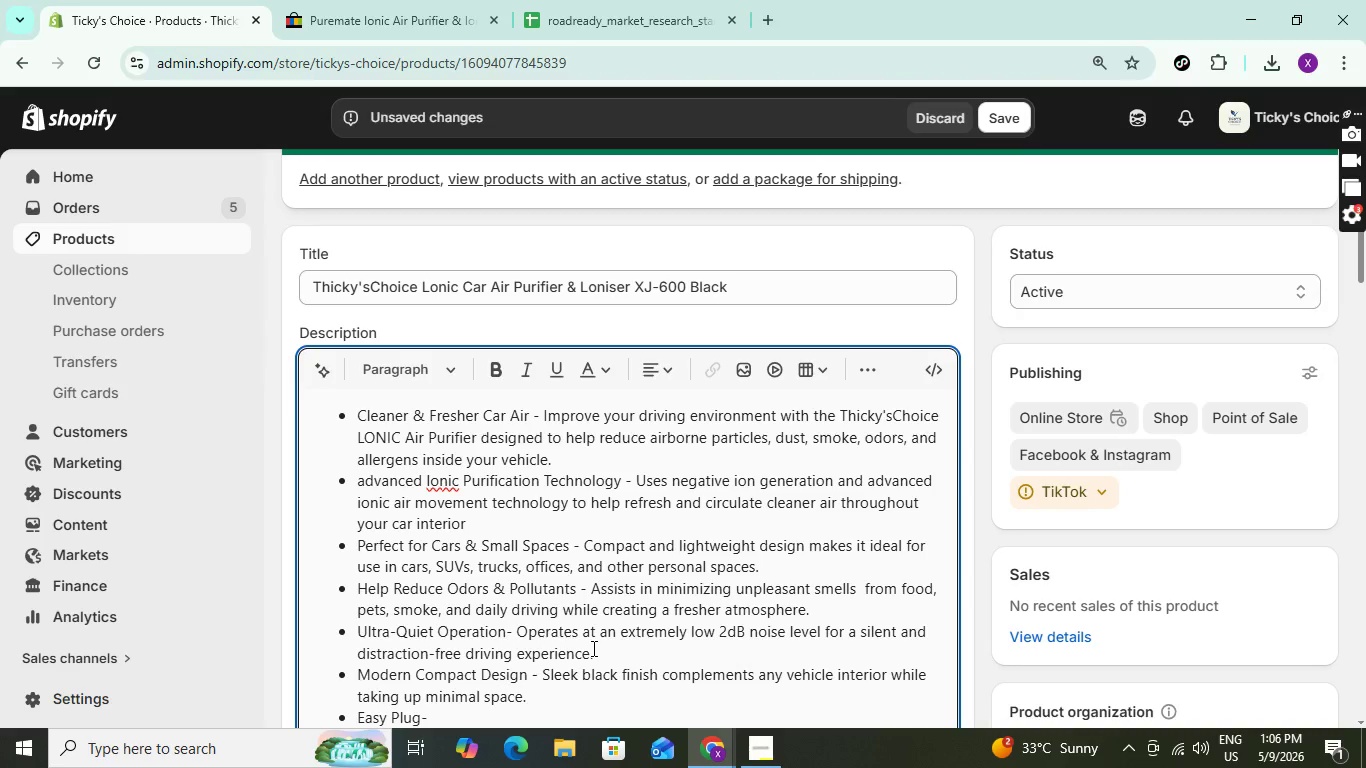 
wait(5.25)
 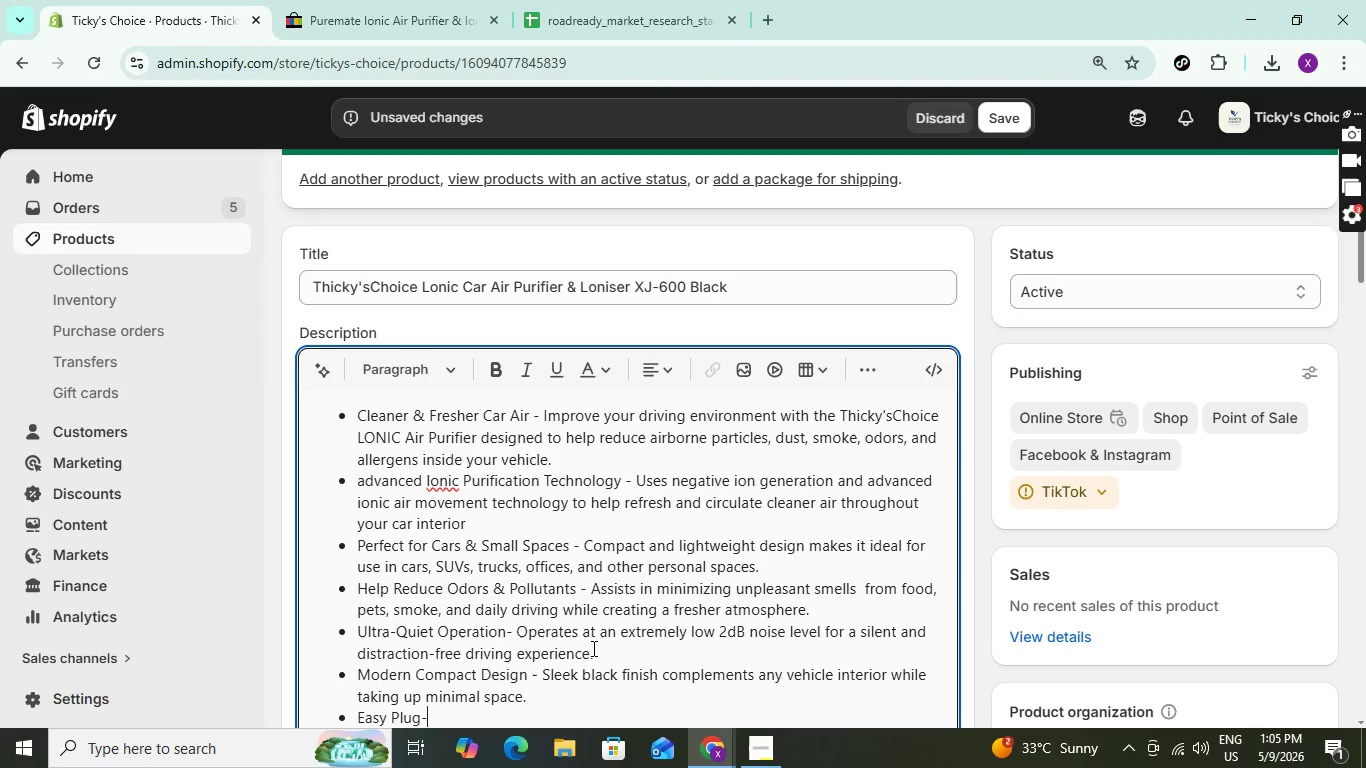 
type(InP)
key(Backspace)
type(P)
key(Backspace)
type( Power - corded electric design pro)
 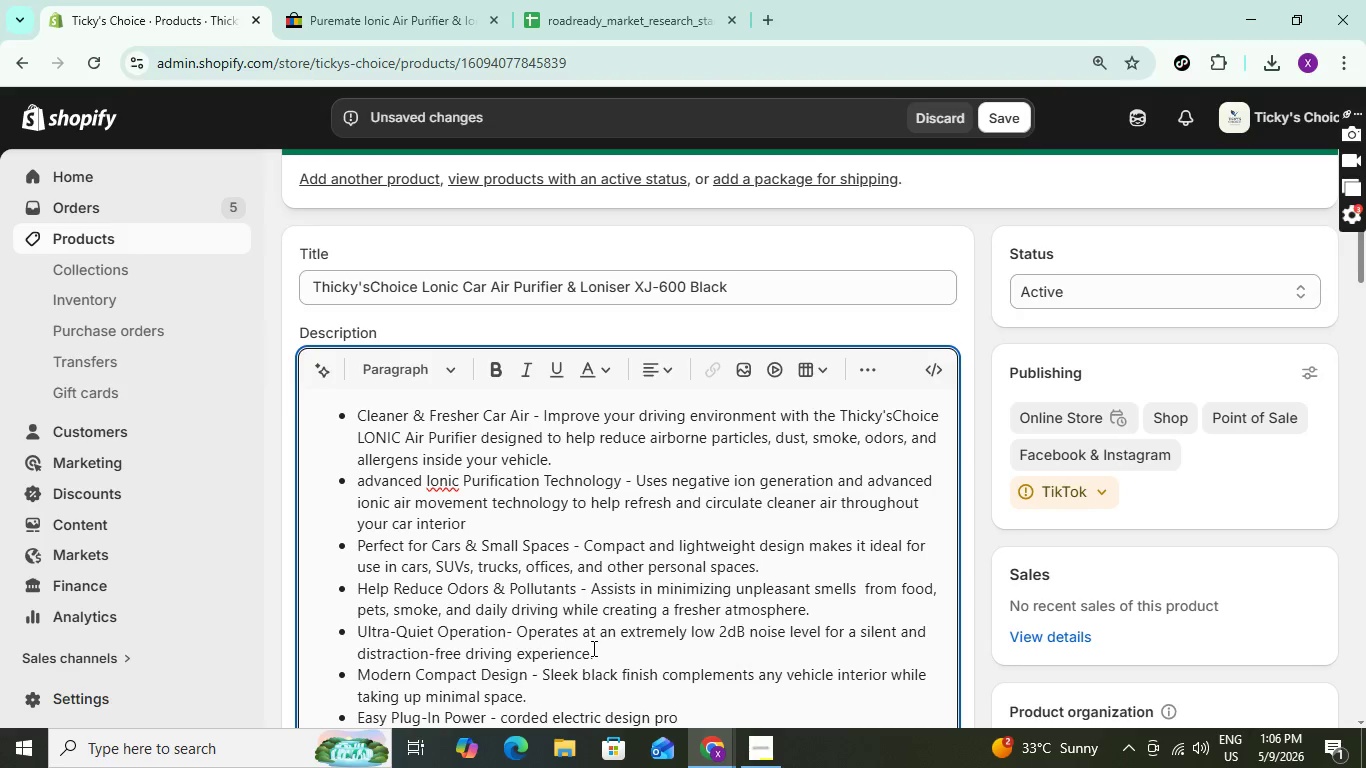 
type(vides continous )
 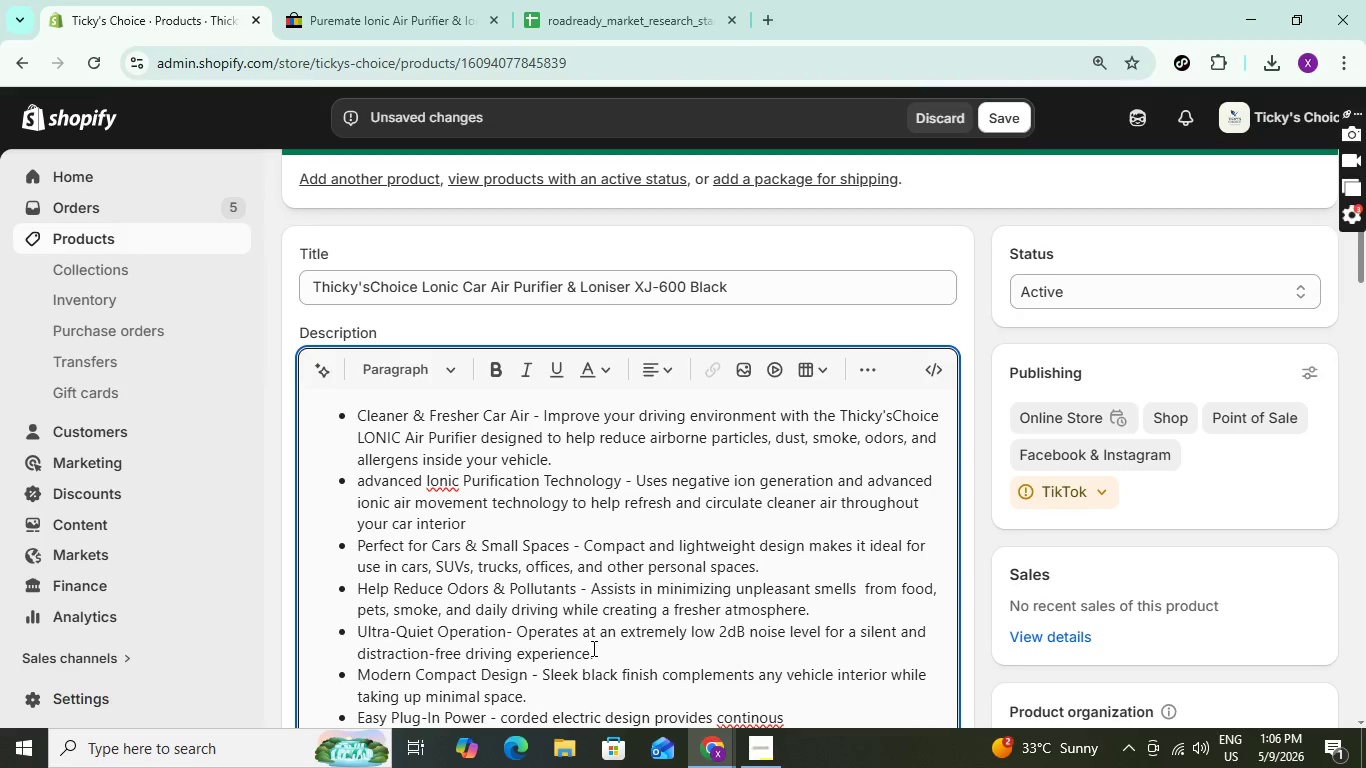 
wait(10.05)
 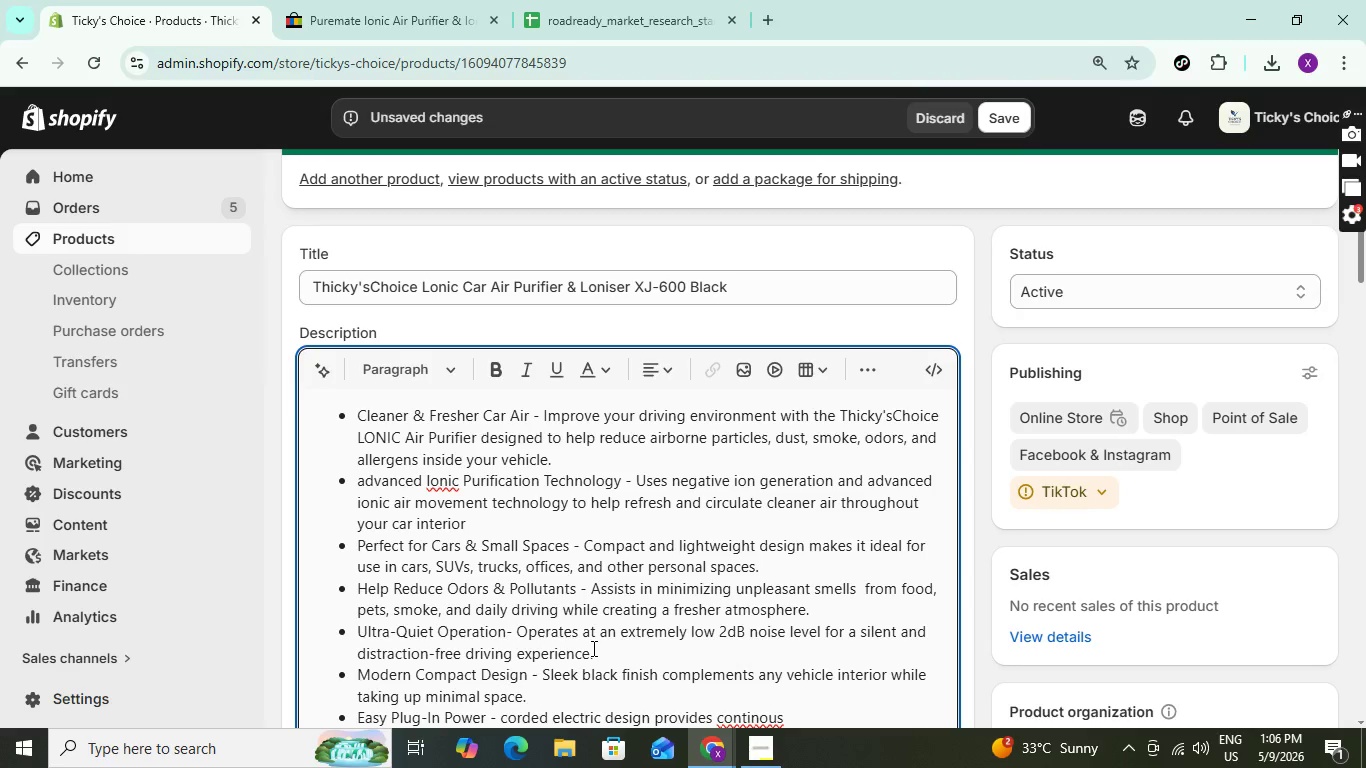 
key(ArrowLeft)
 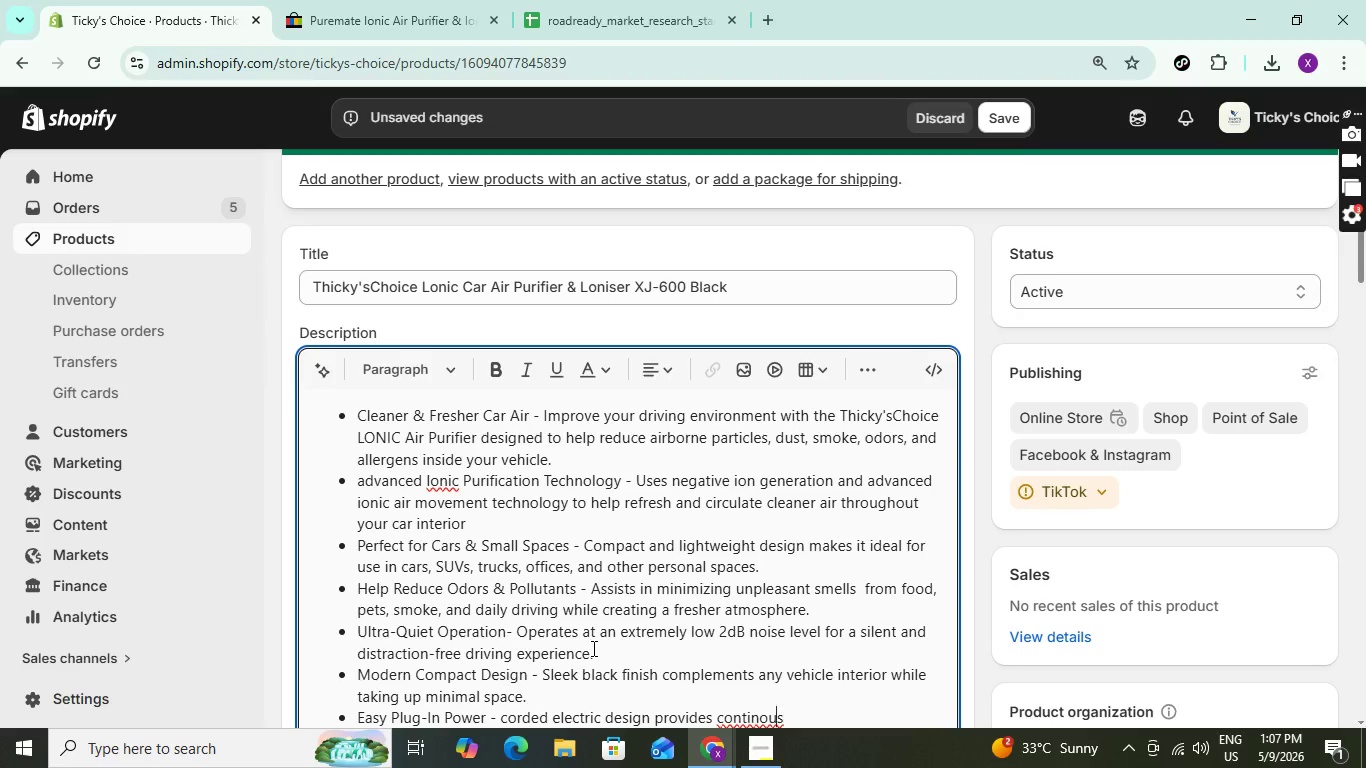 
key(ArrowLeft)
 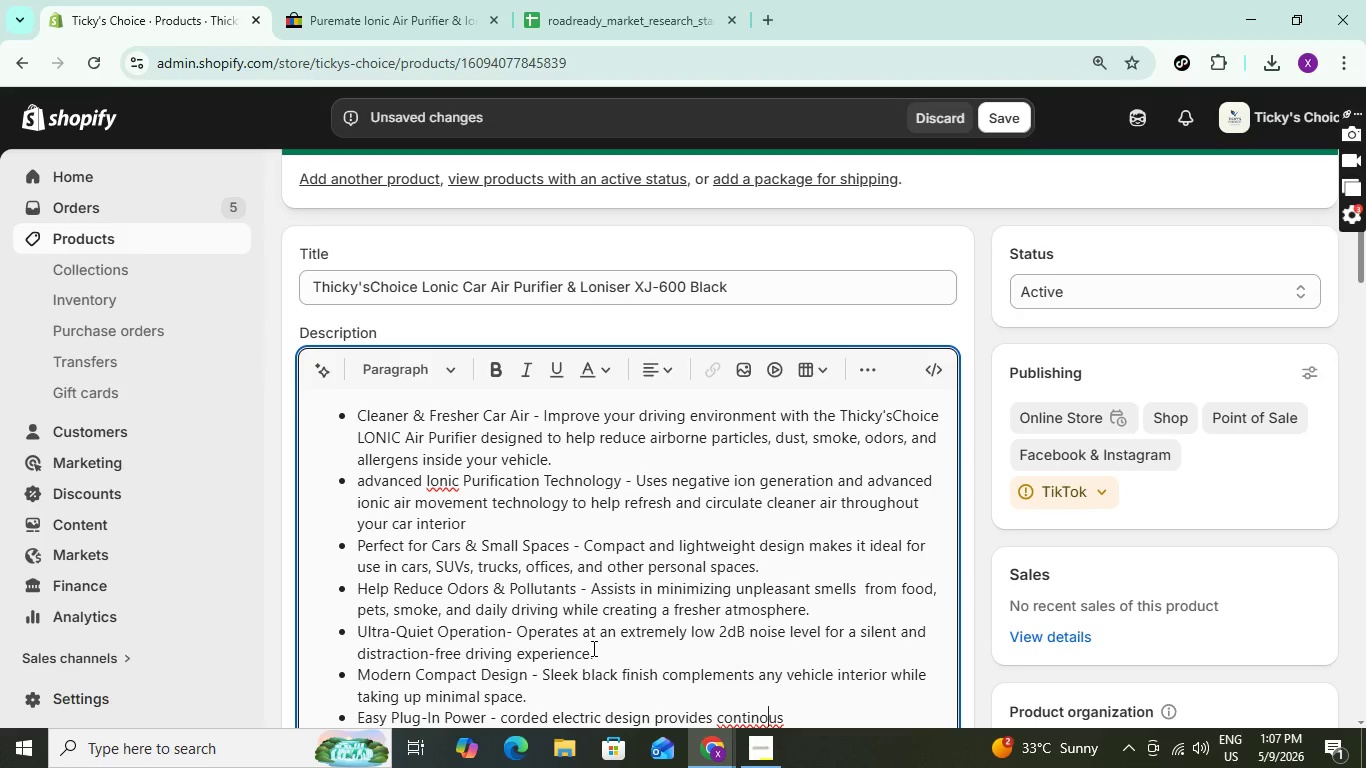 
key(ArrowLeft)
 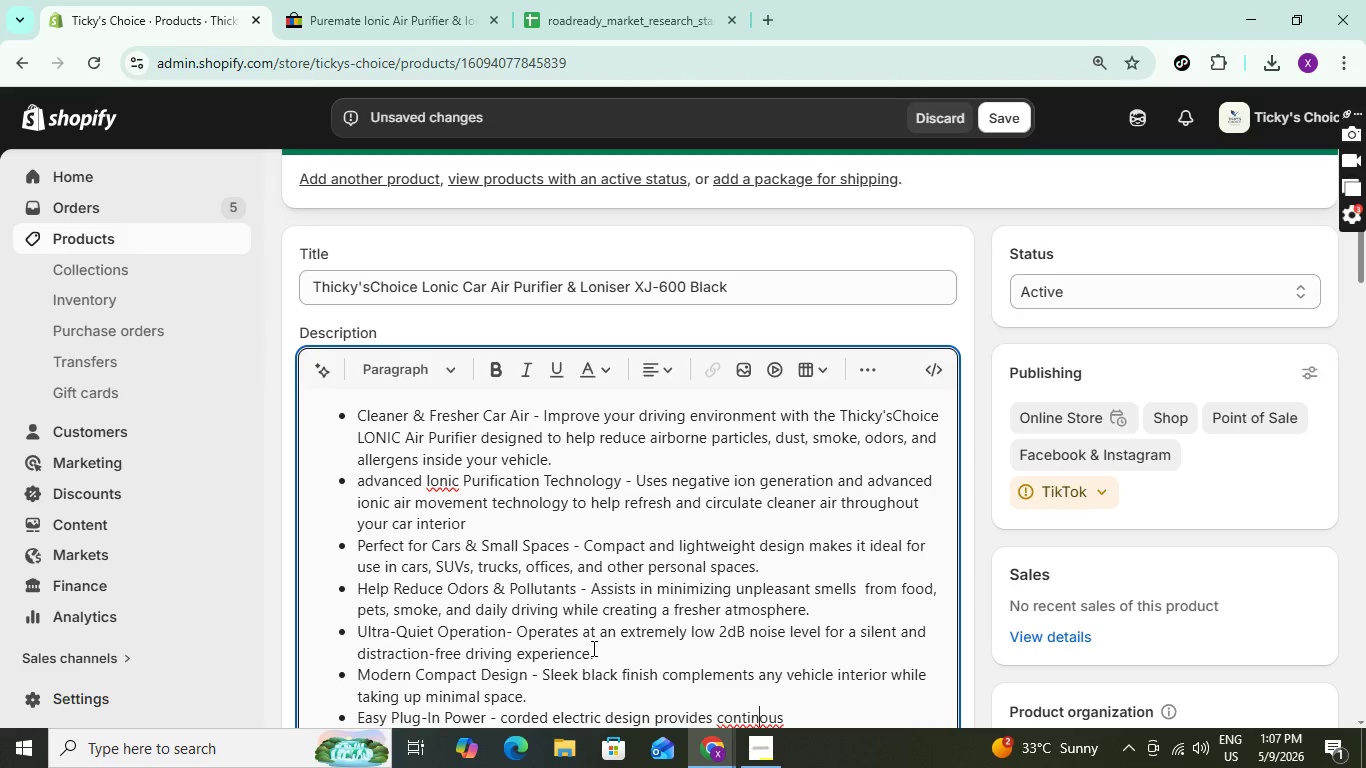 
key(ArrowLeft)
 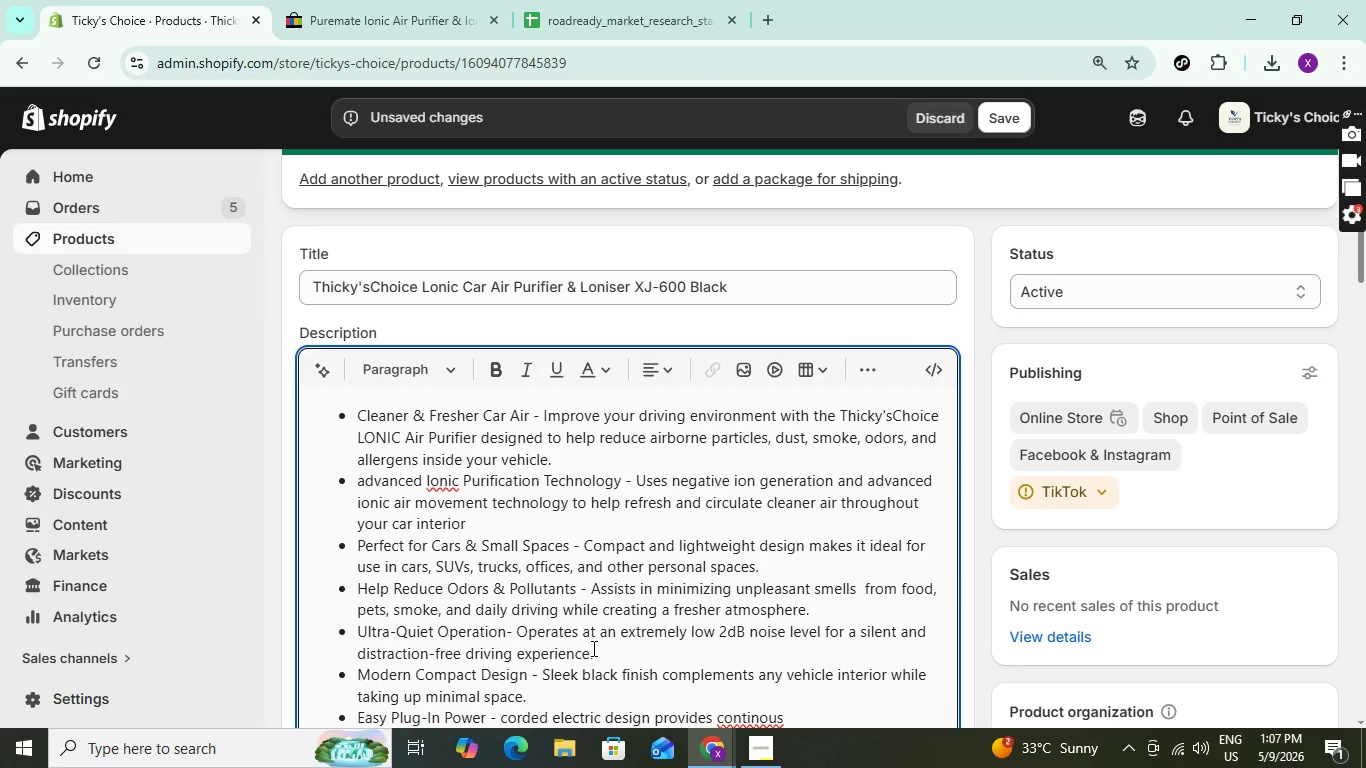 
key(U)
 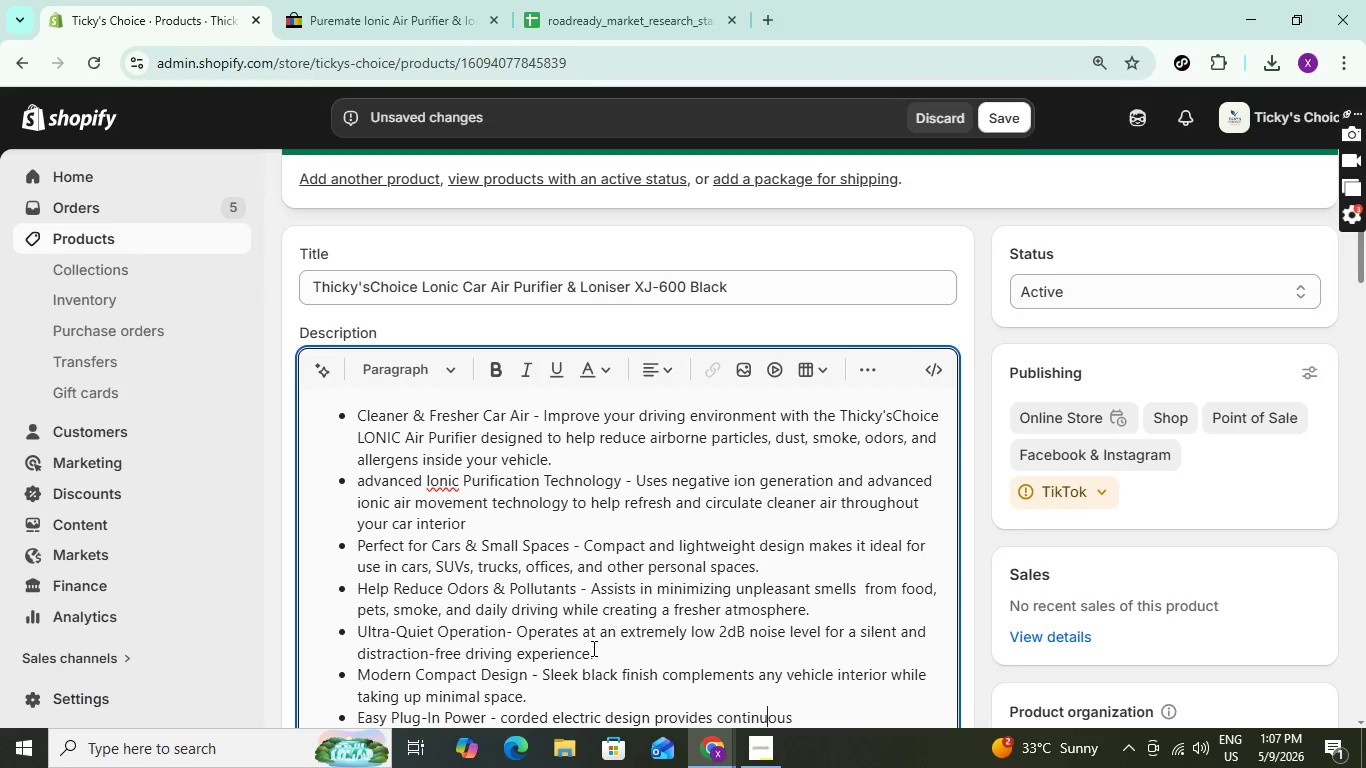 
key(ArrowRight)
 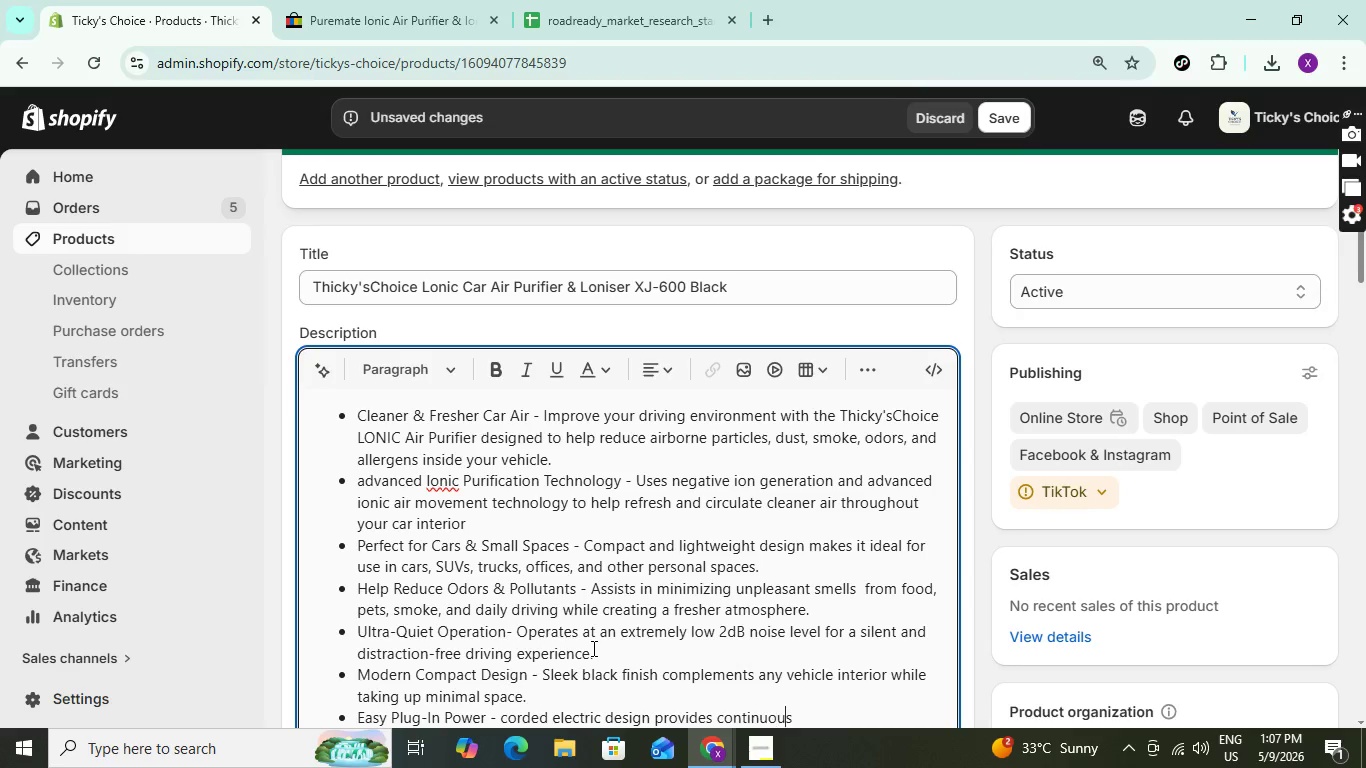 
key(ArrowRight)
 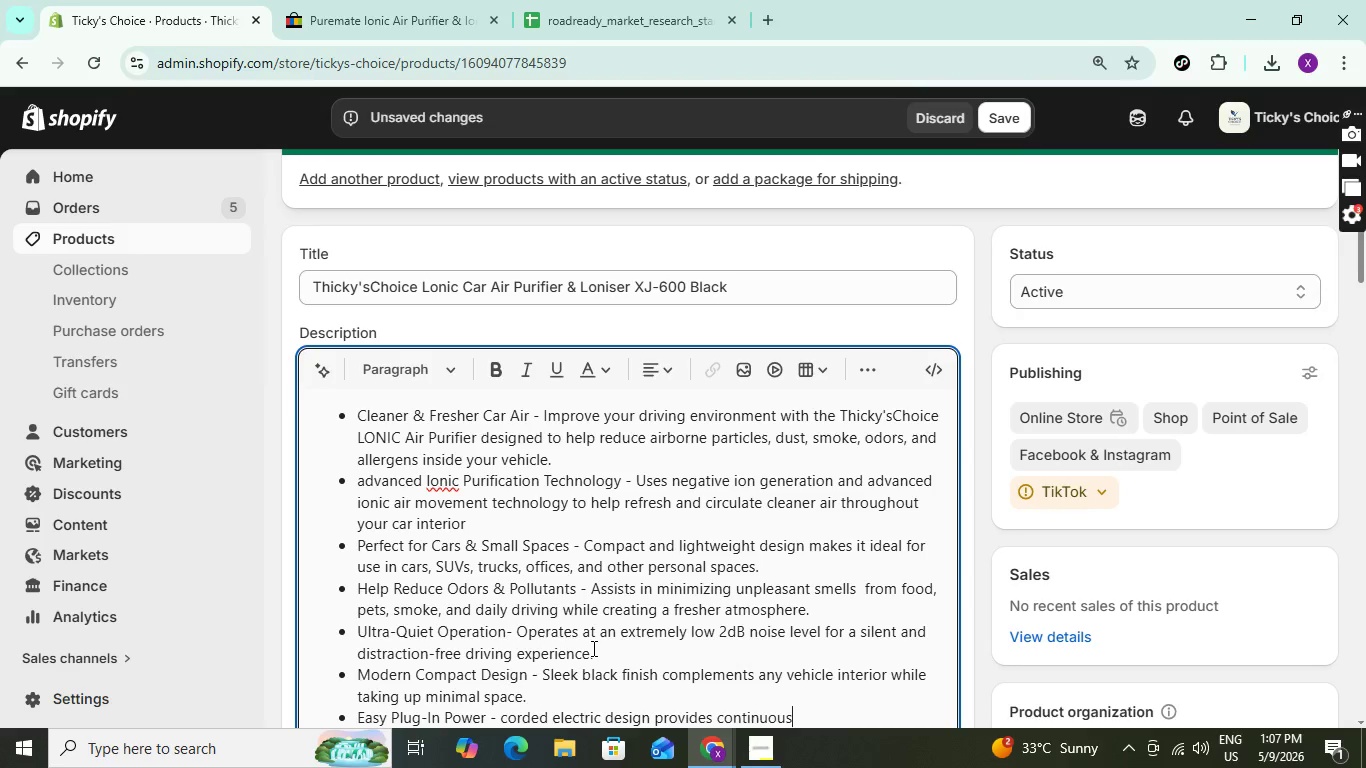 
key(ArrowRight)
 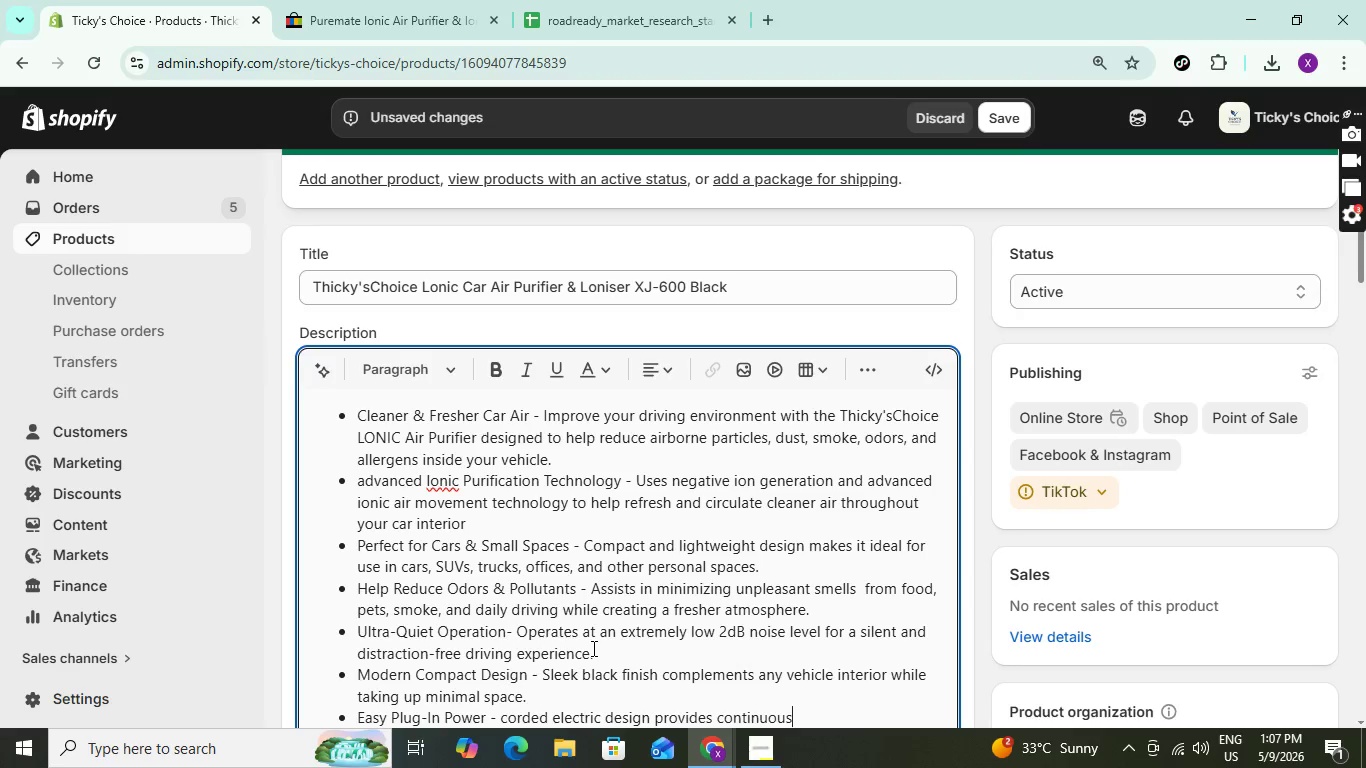 
type( performance )
 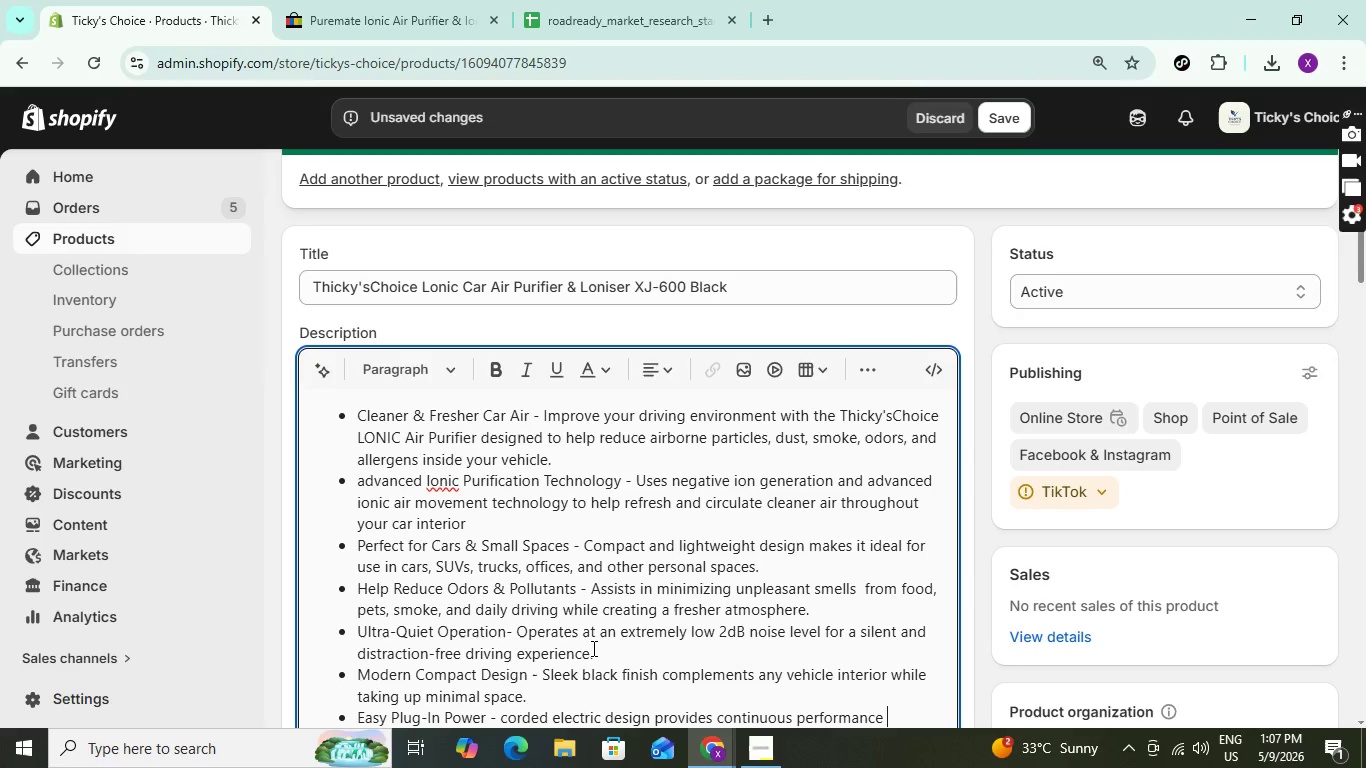 
type(wi)
 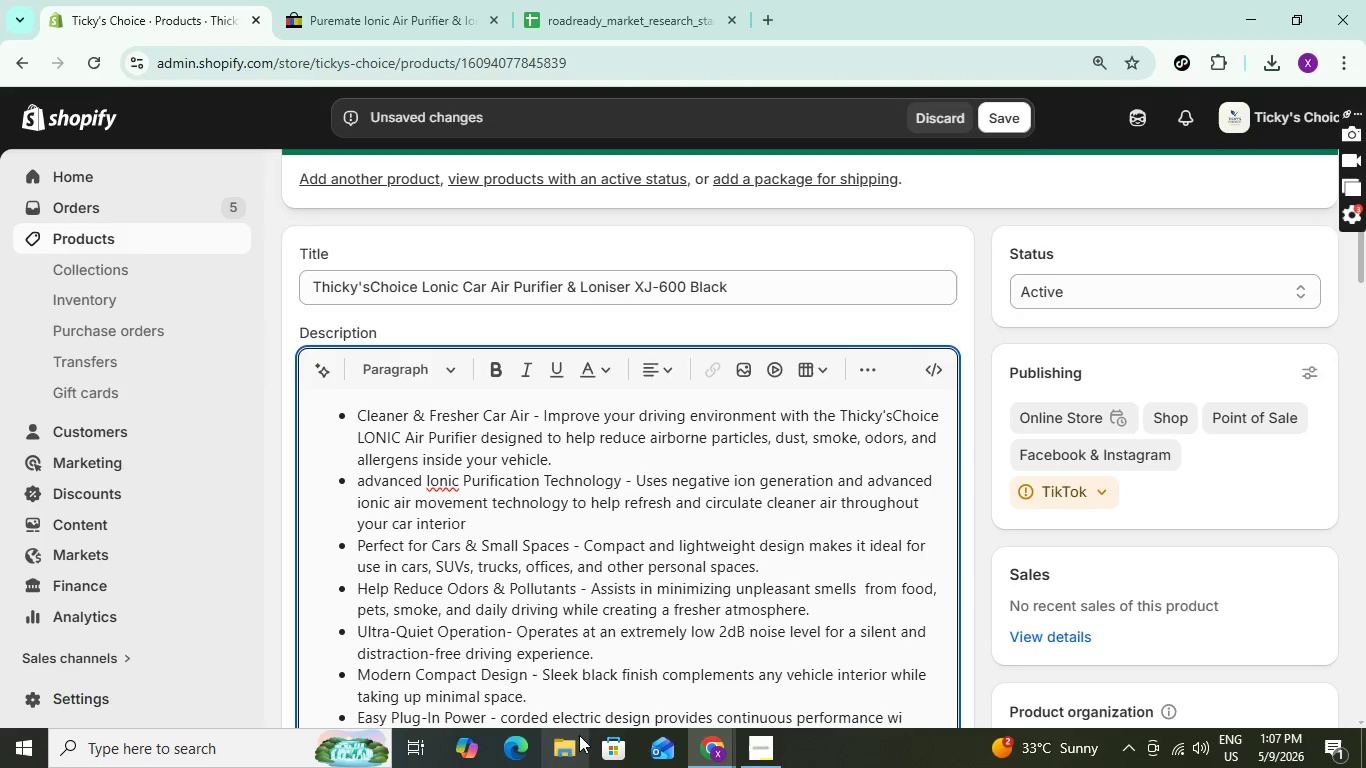 
type(thout)
 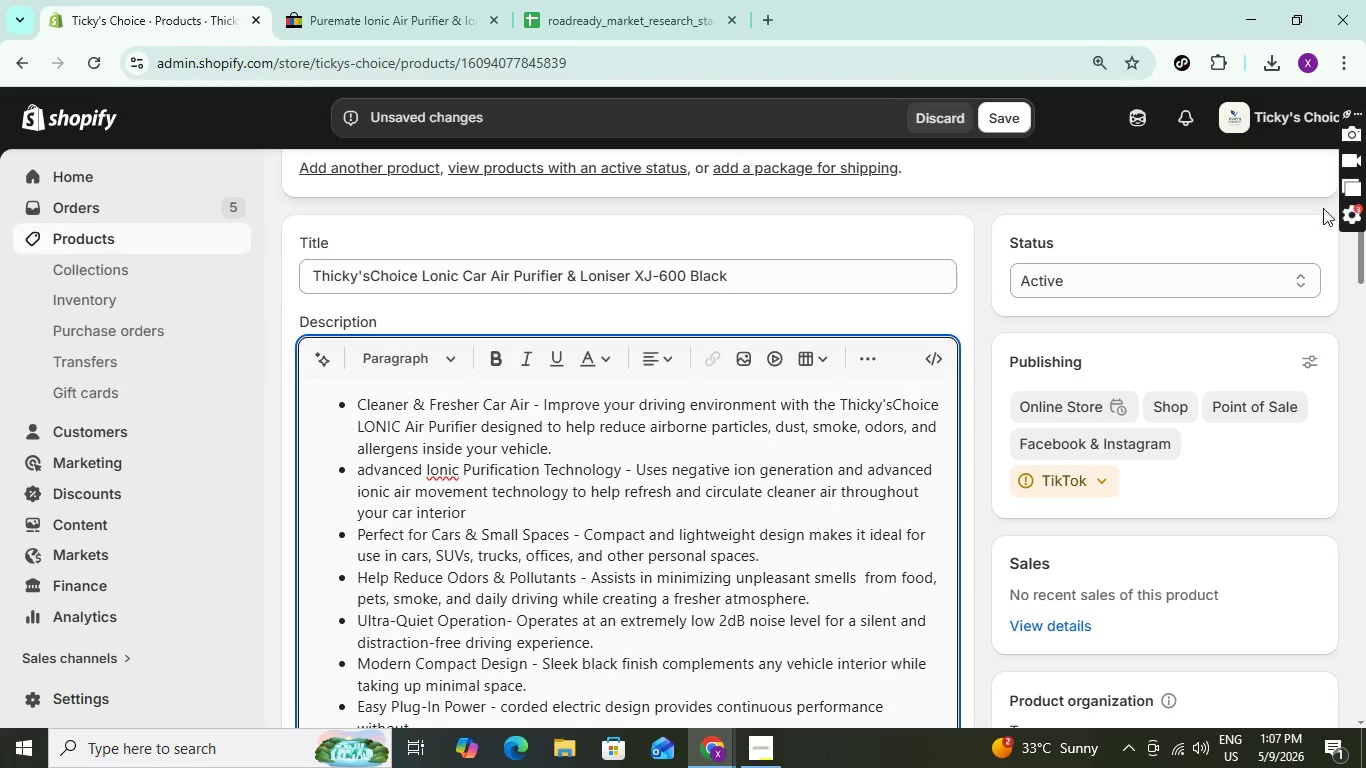 
wait(5.34)
 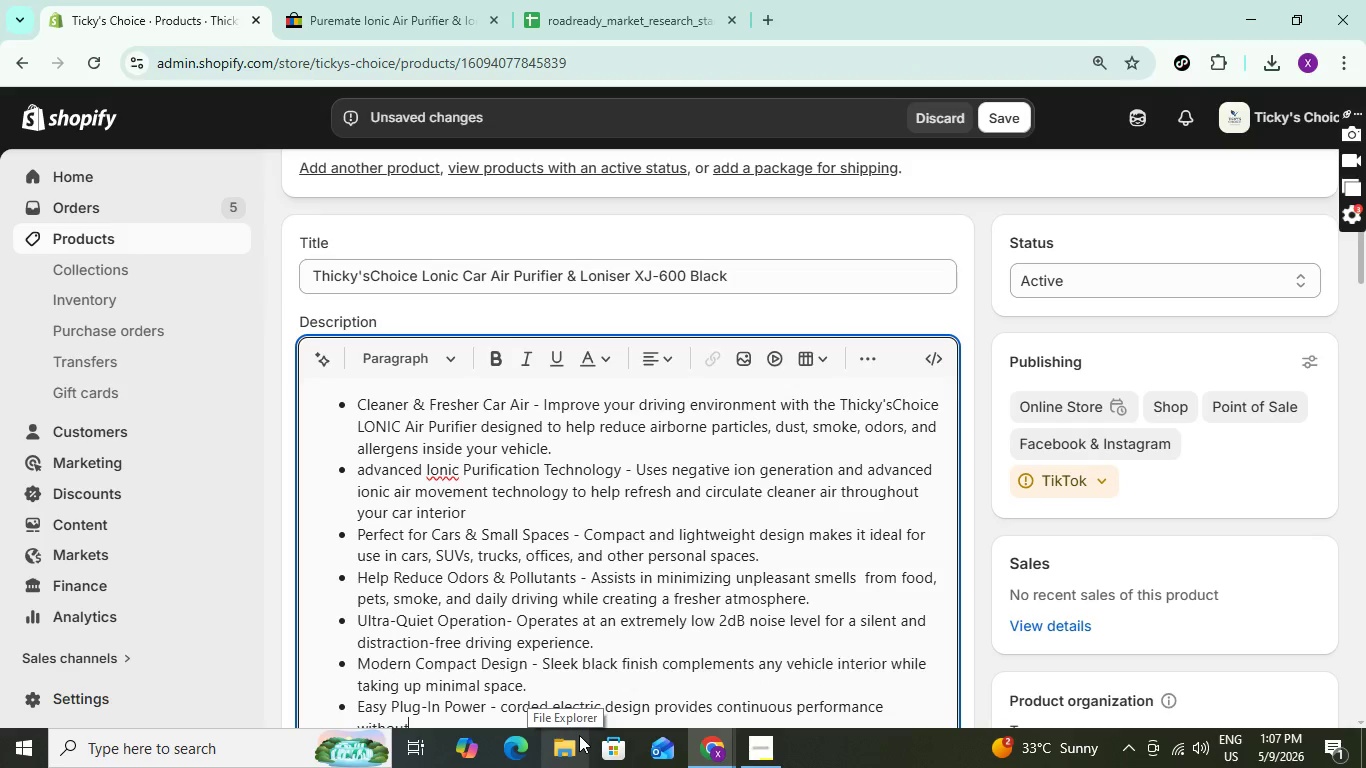 
left_click_drag(start_coordinate=[1361, 268], to_coordinate=[1365, 301])
 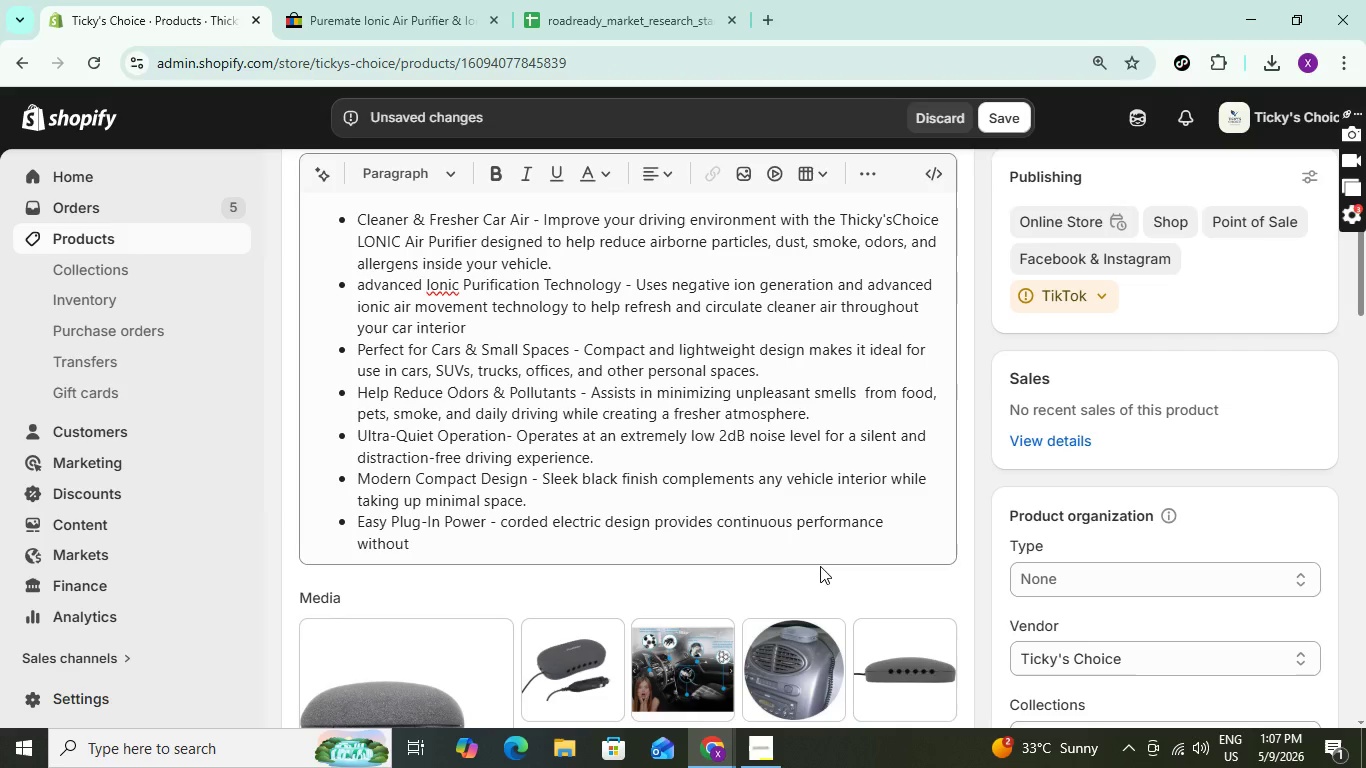 
wait(14.81)
 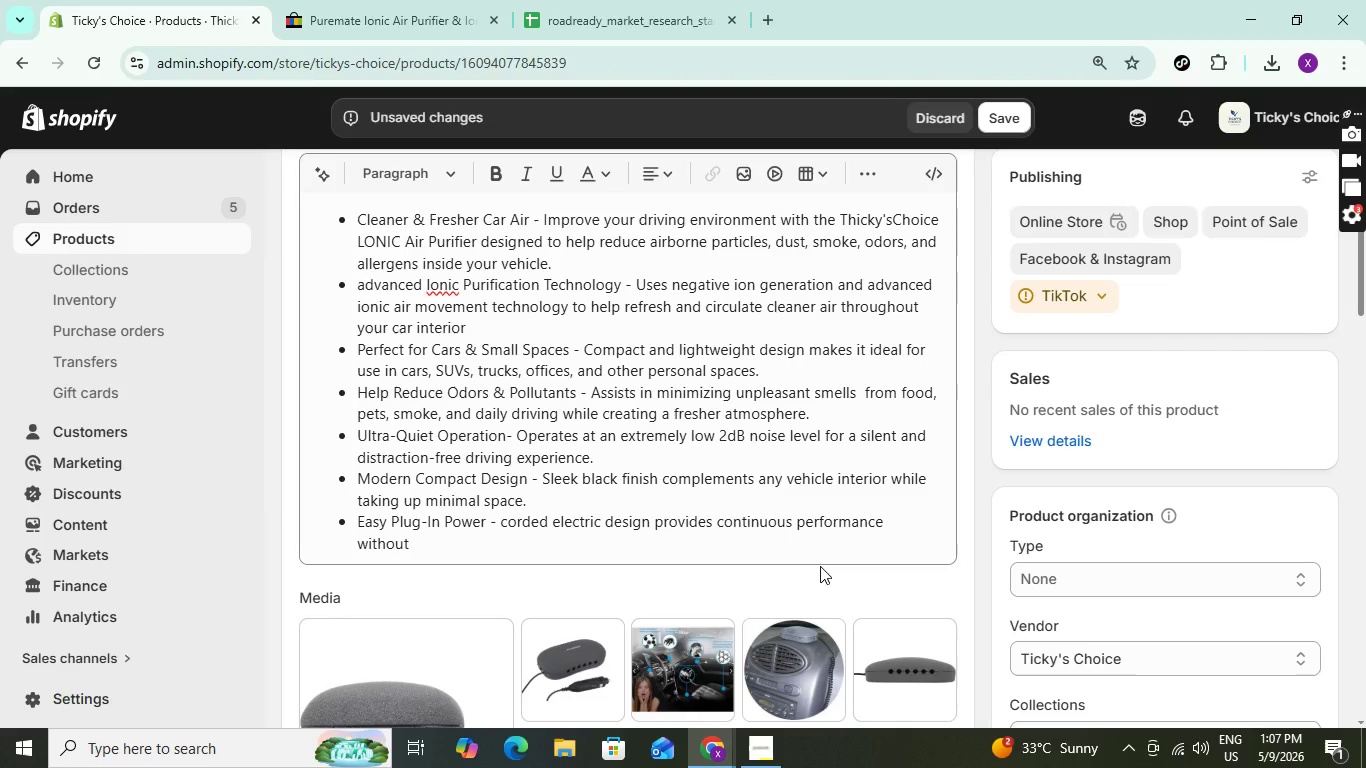 
key(Space)
 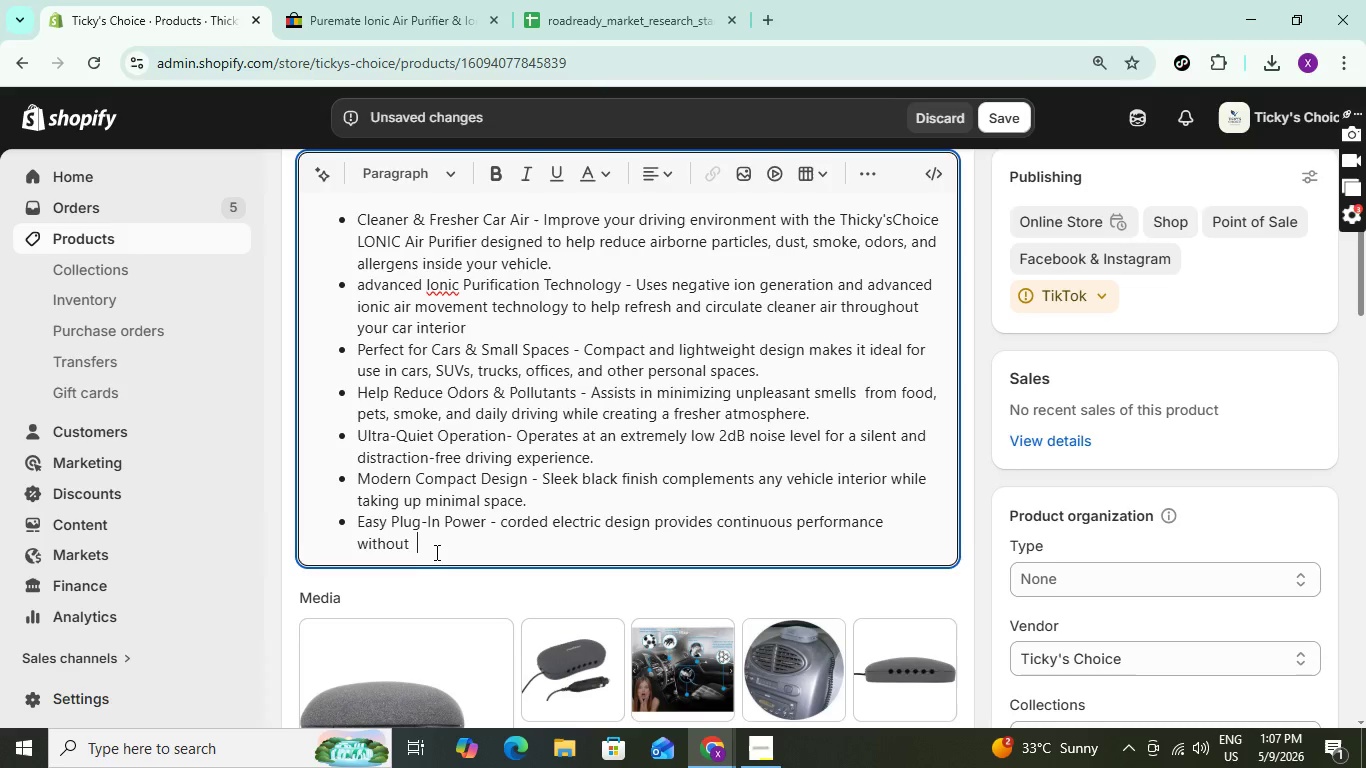 
type(the )
 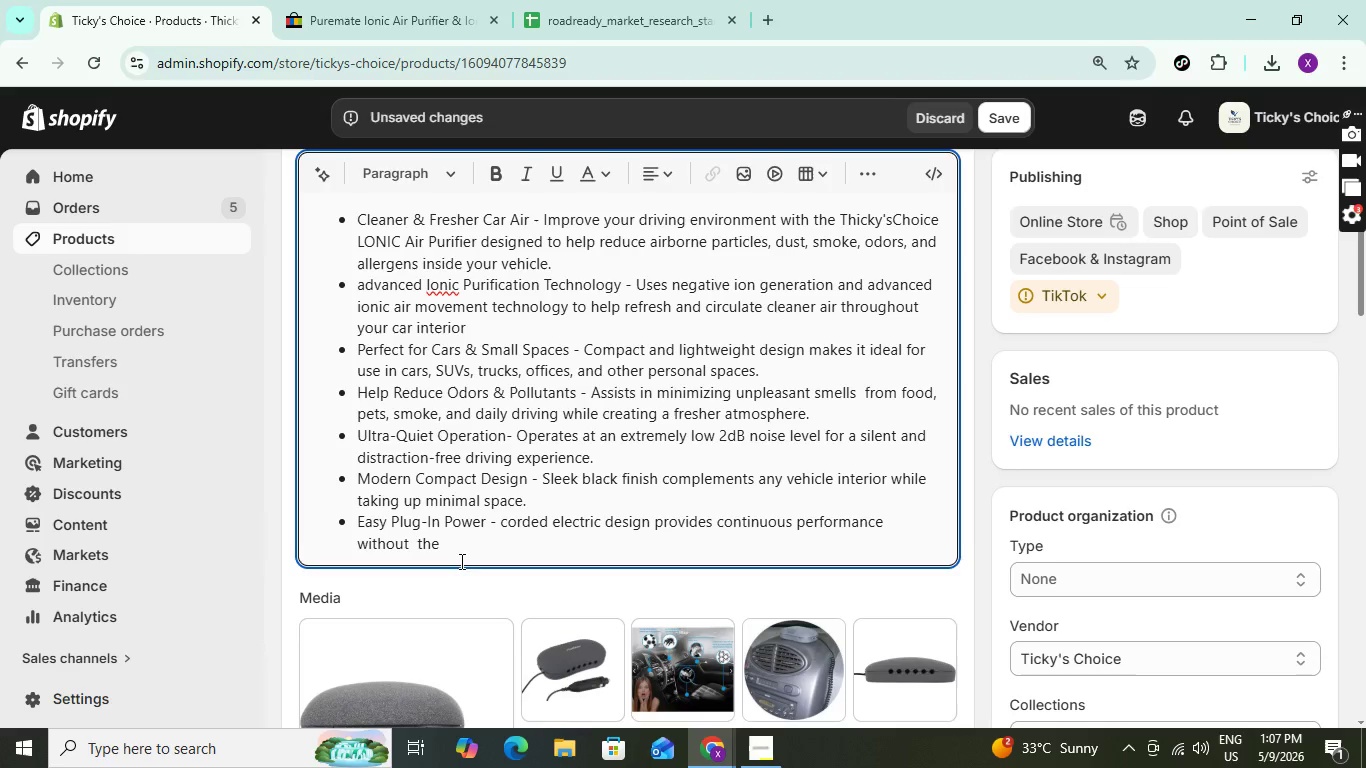 
key(ArrowLeft)
 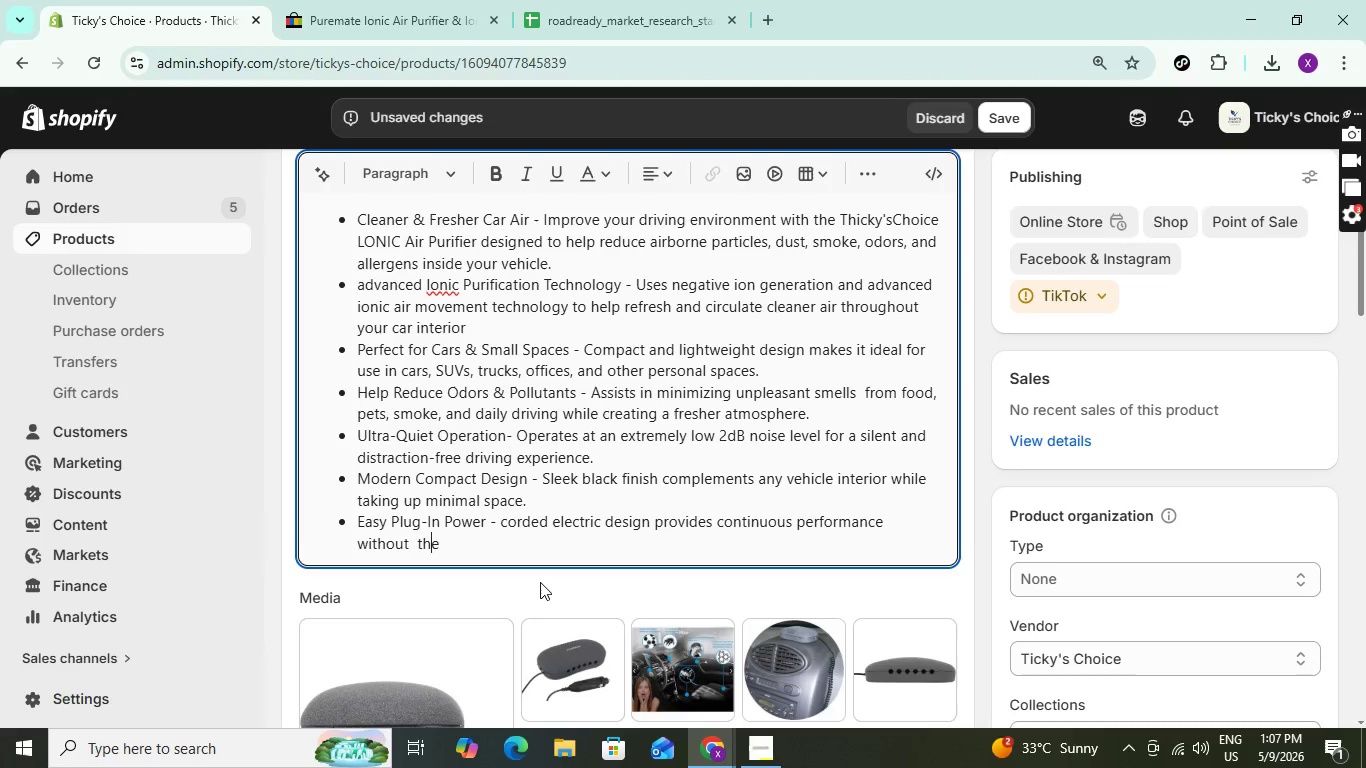 
key(ArrowLeft)
 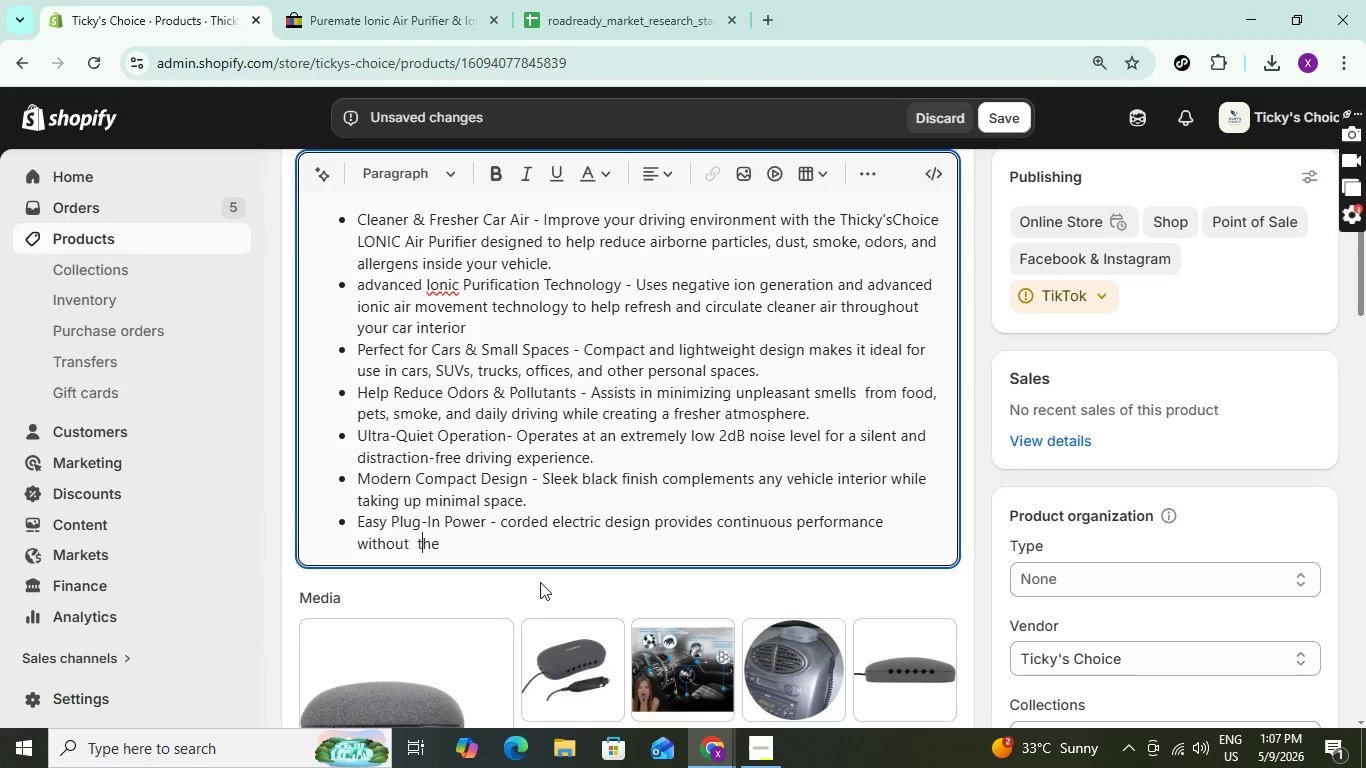 
key(ArrowLeft)
 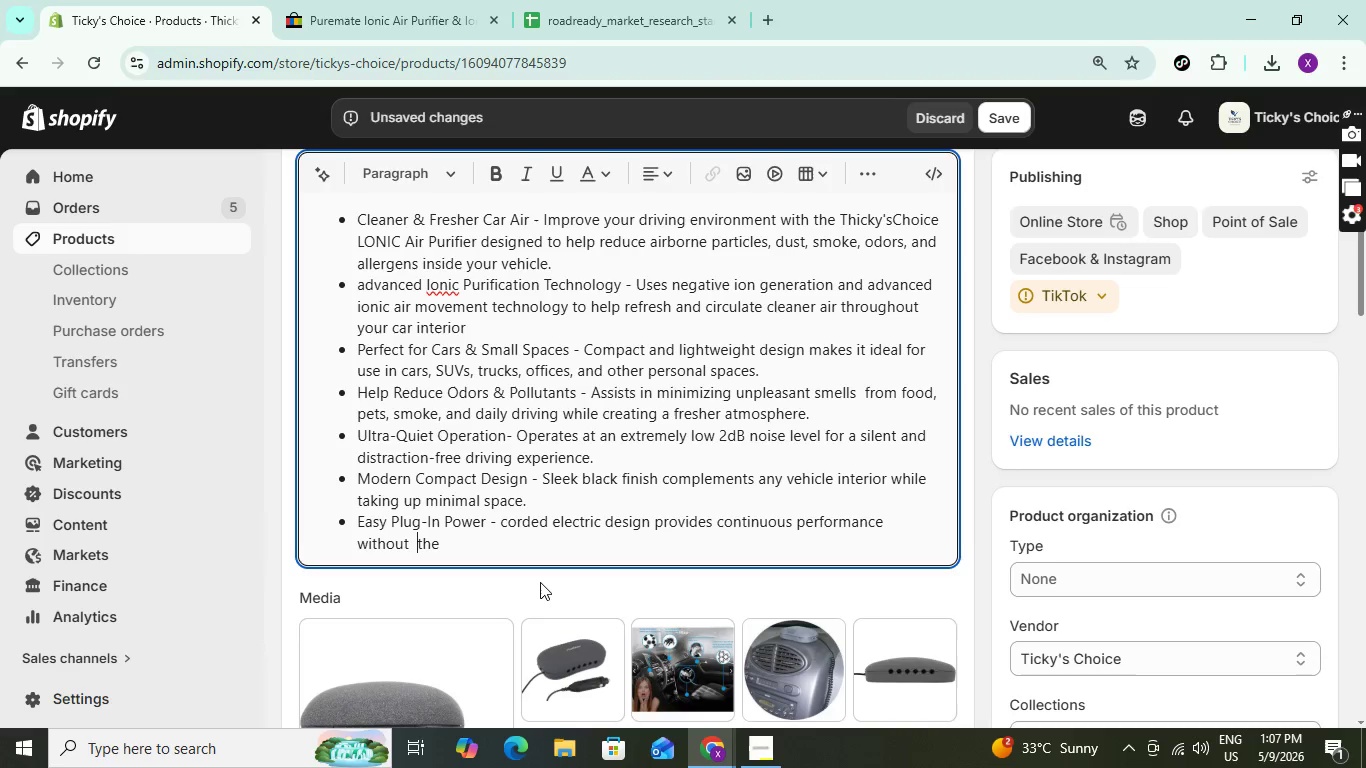 
key(ArrowLeft)
 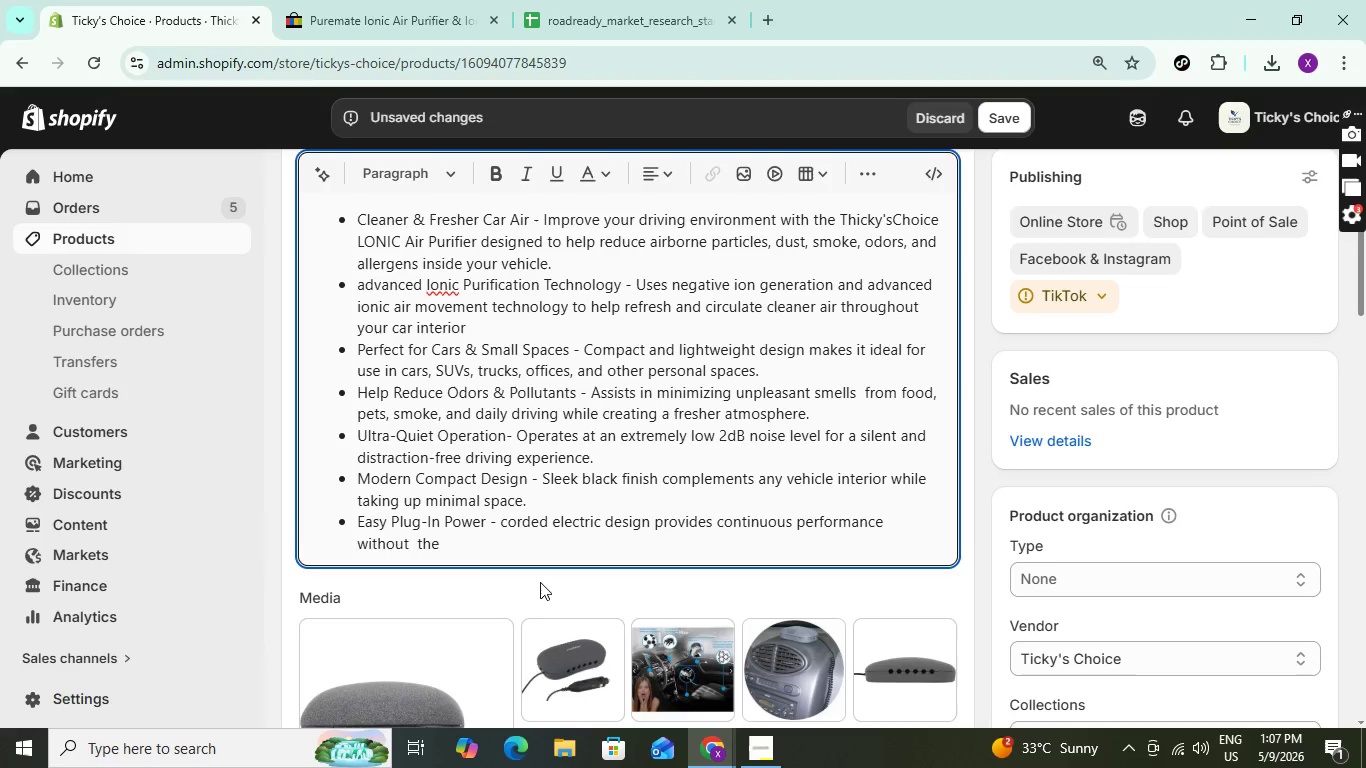 
key(Backspace)
 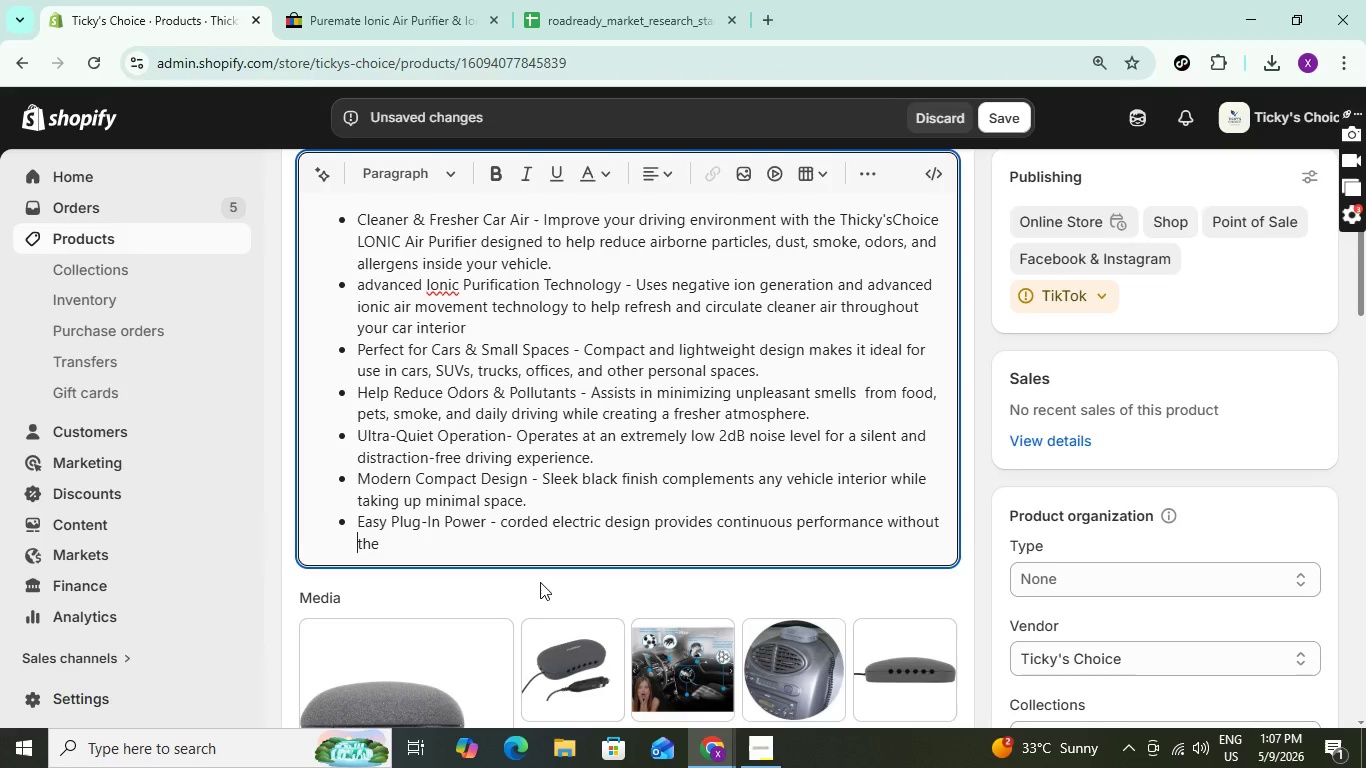 
key(ArrowRight)
 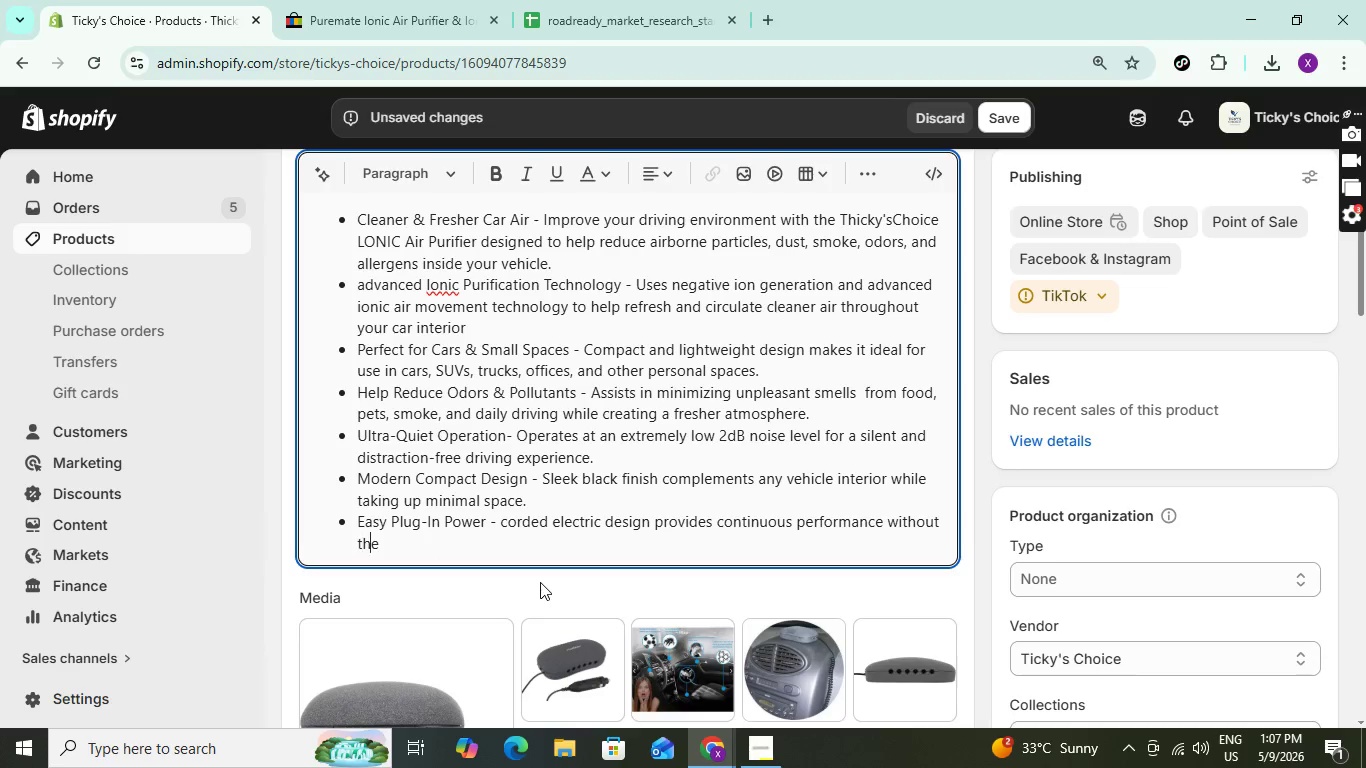 
key(ArrowRight)
 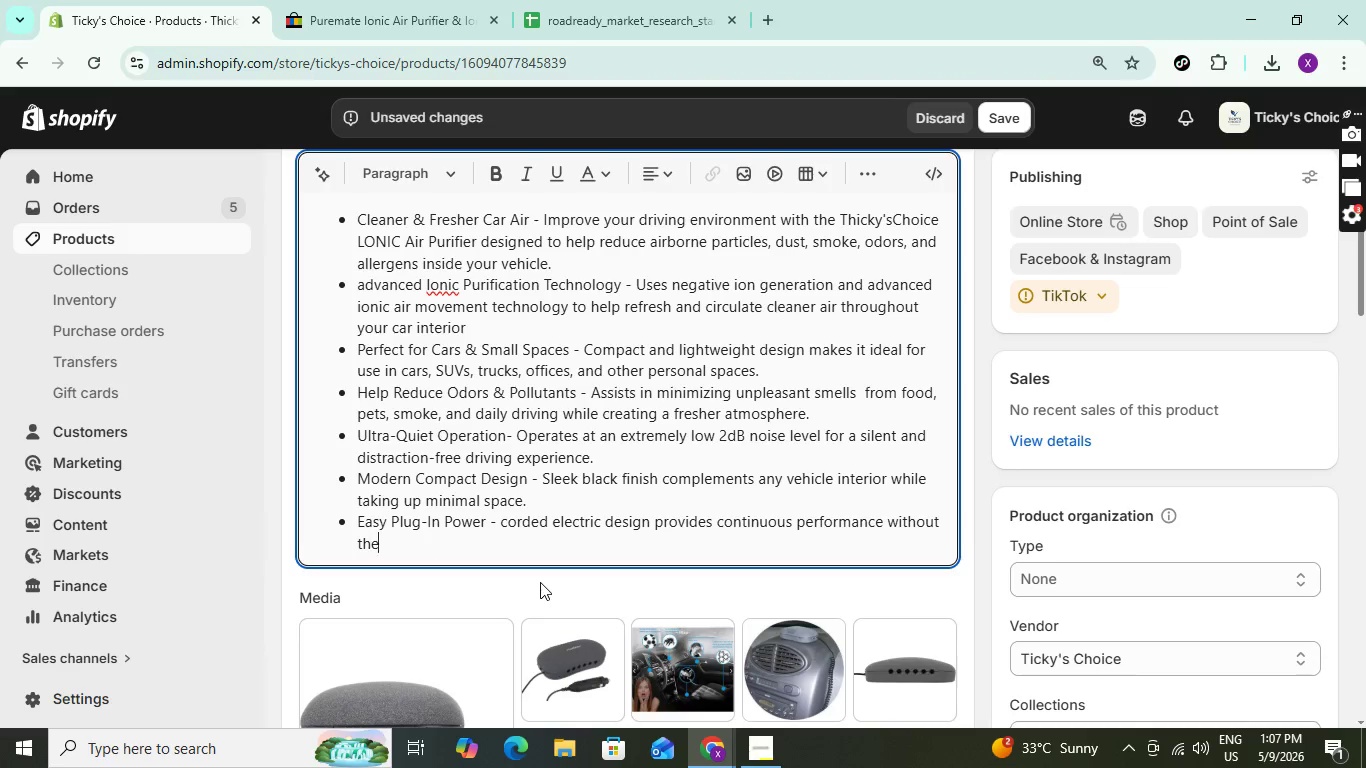 
key(ArrowRight)
 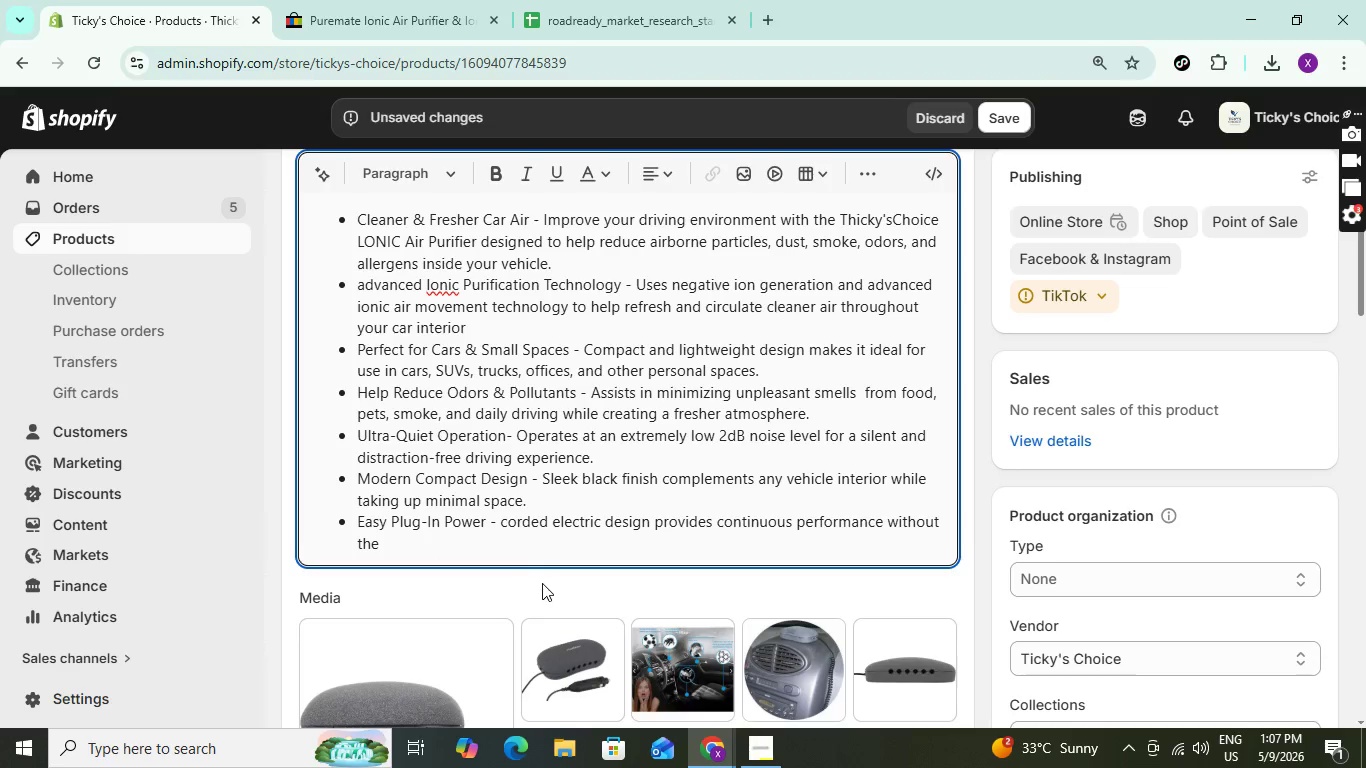 
key(Space)
 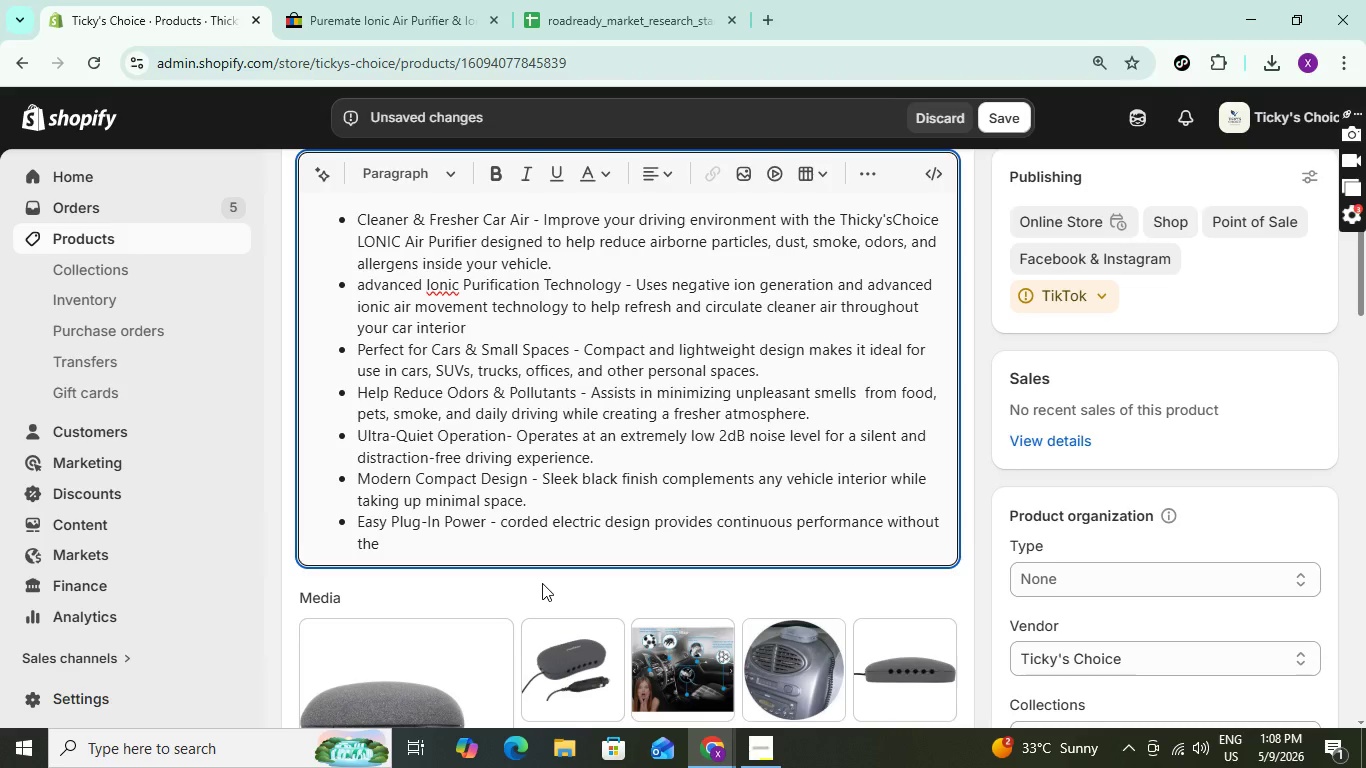 
type(need for batte)
 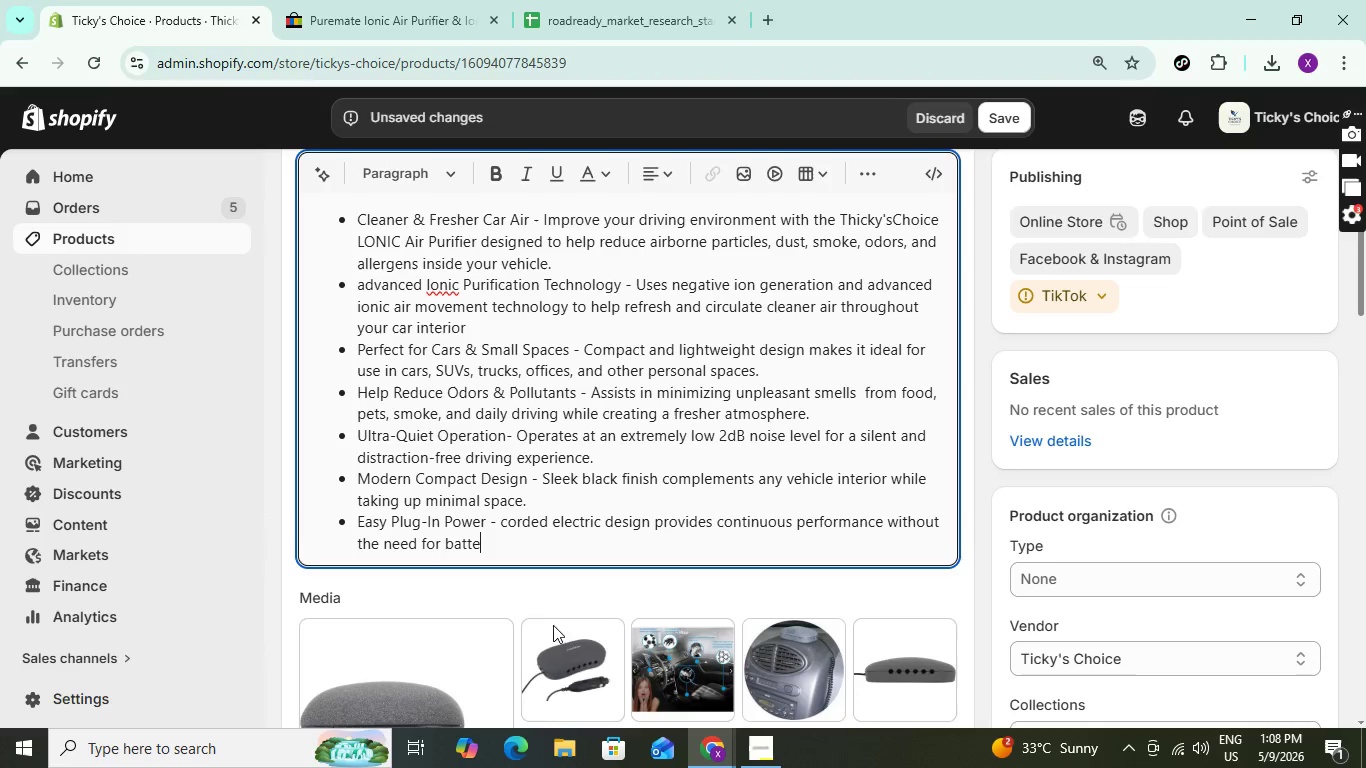 
type(ry charging )
key(Backspace)
type(.)
 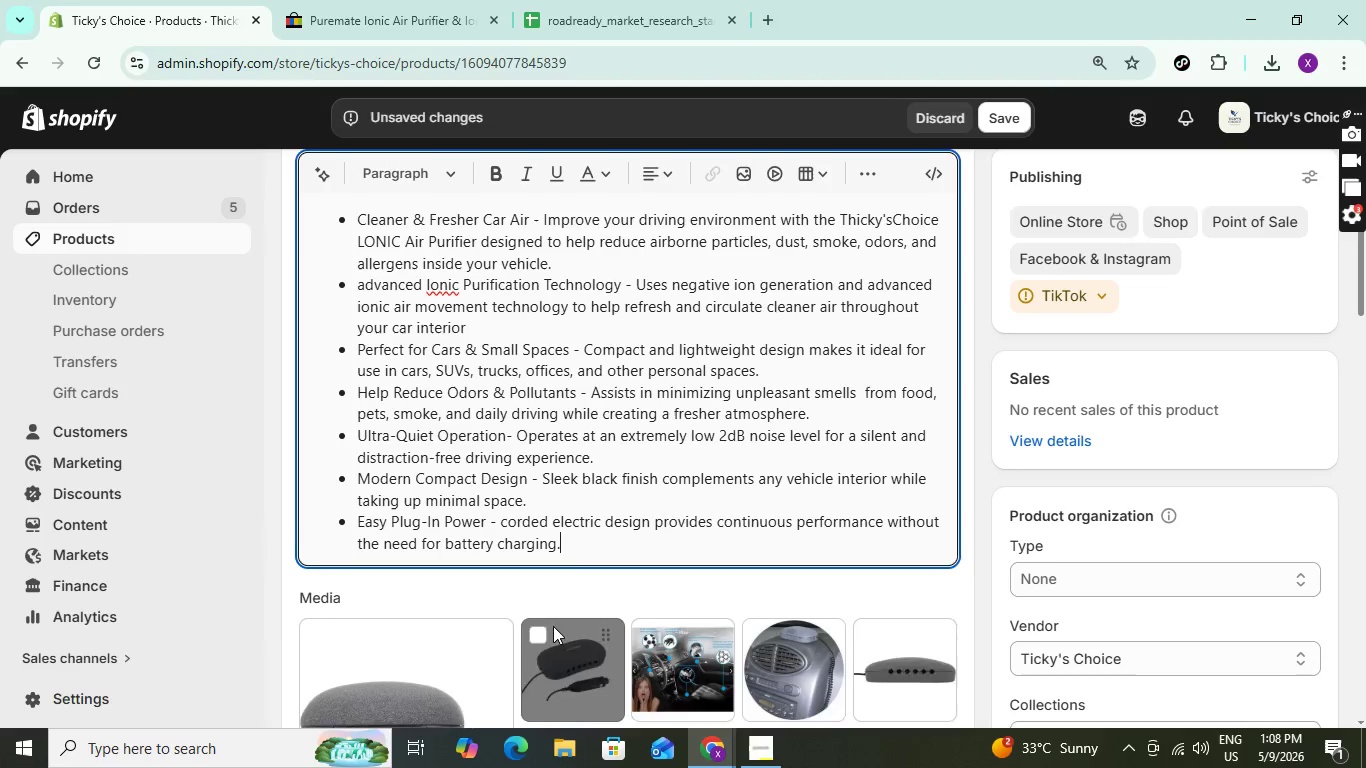 
key(Enter)
 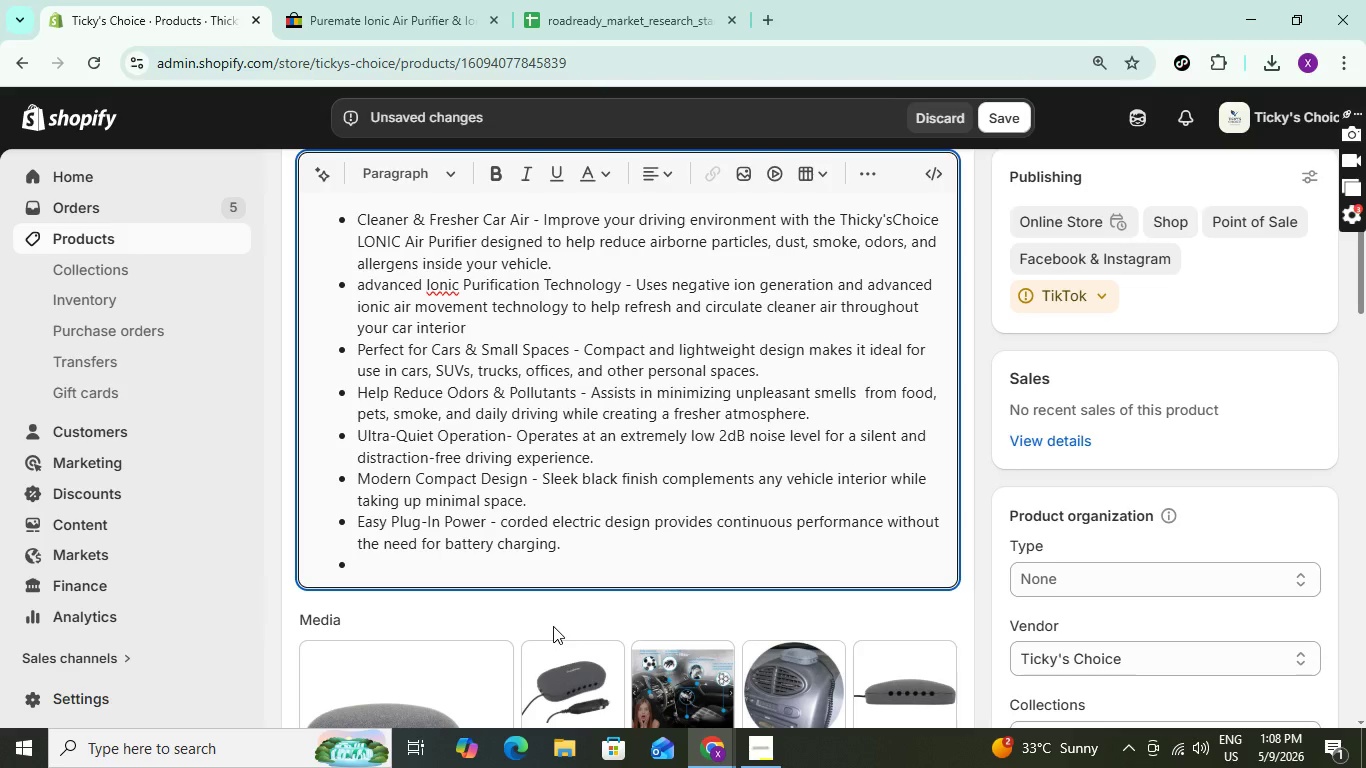 
wait(10.95)
 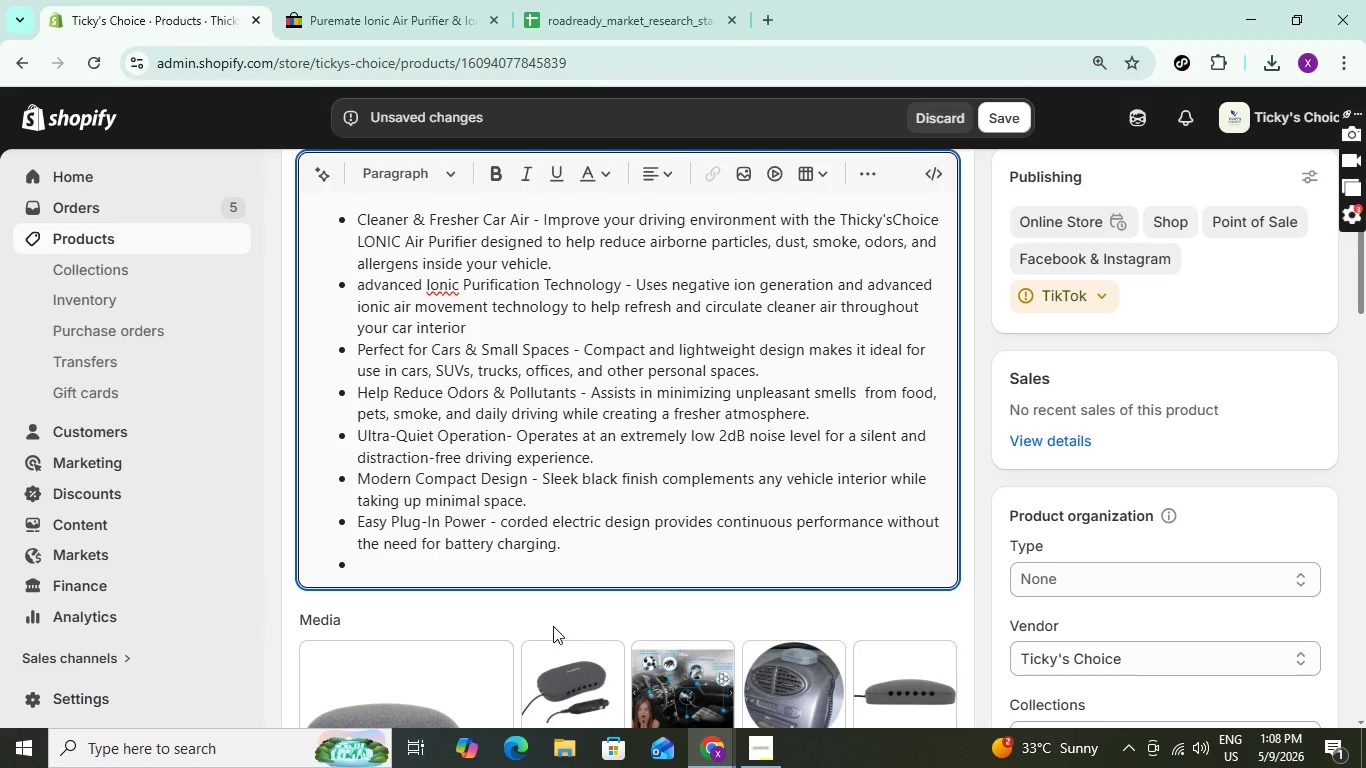 
type(Portable & Light)
 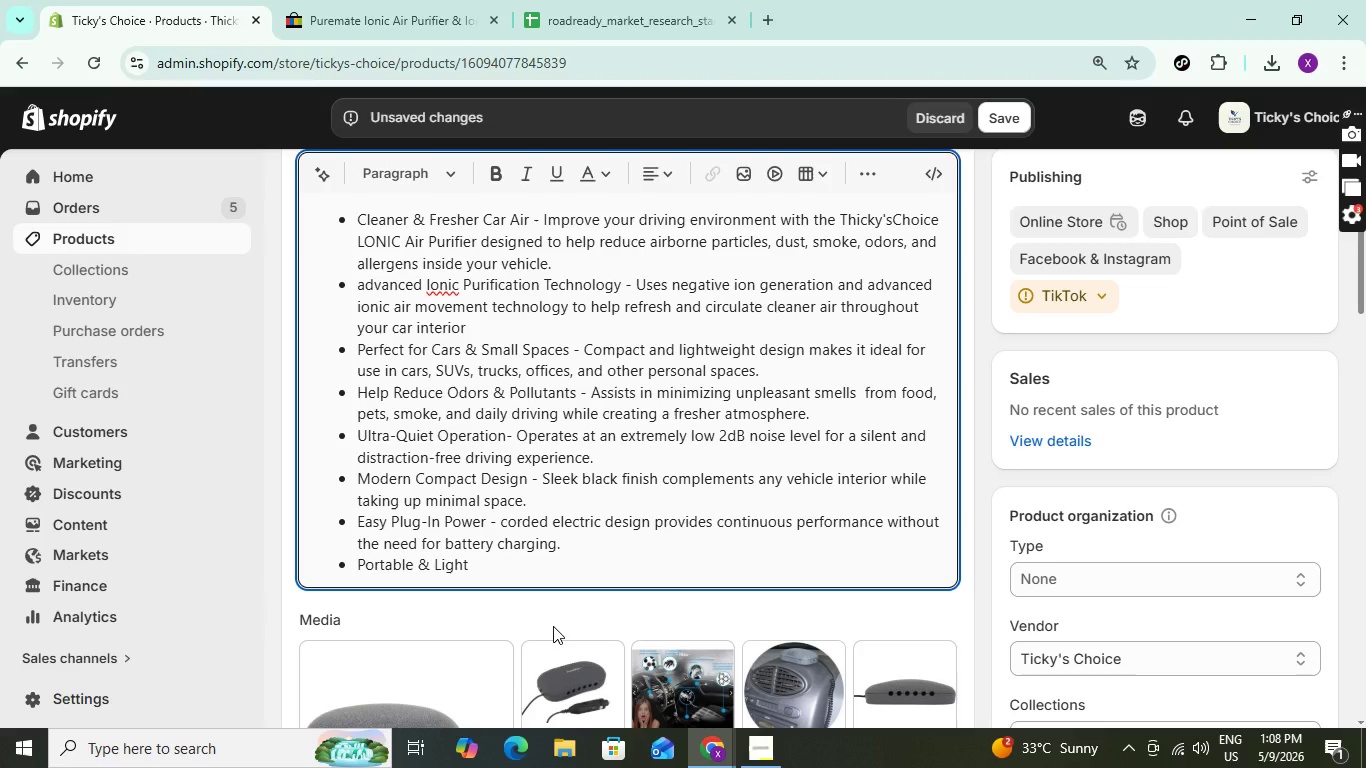 
wait(6.34)
 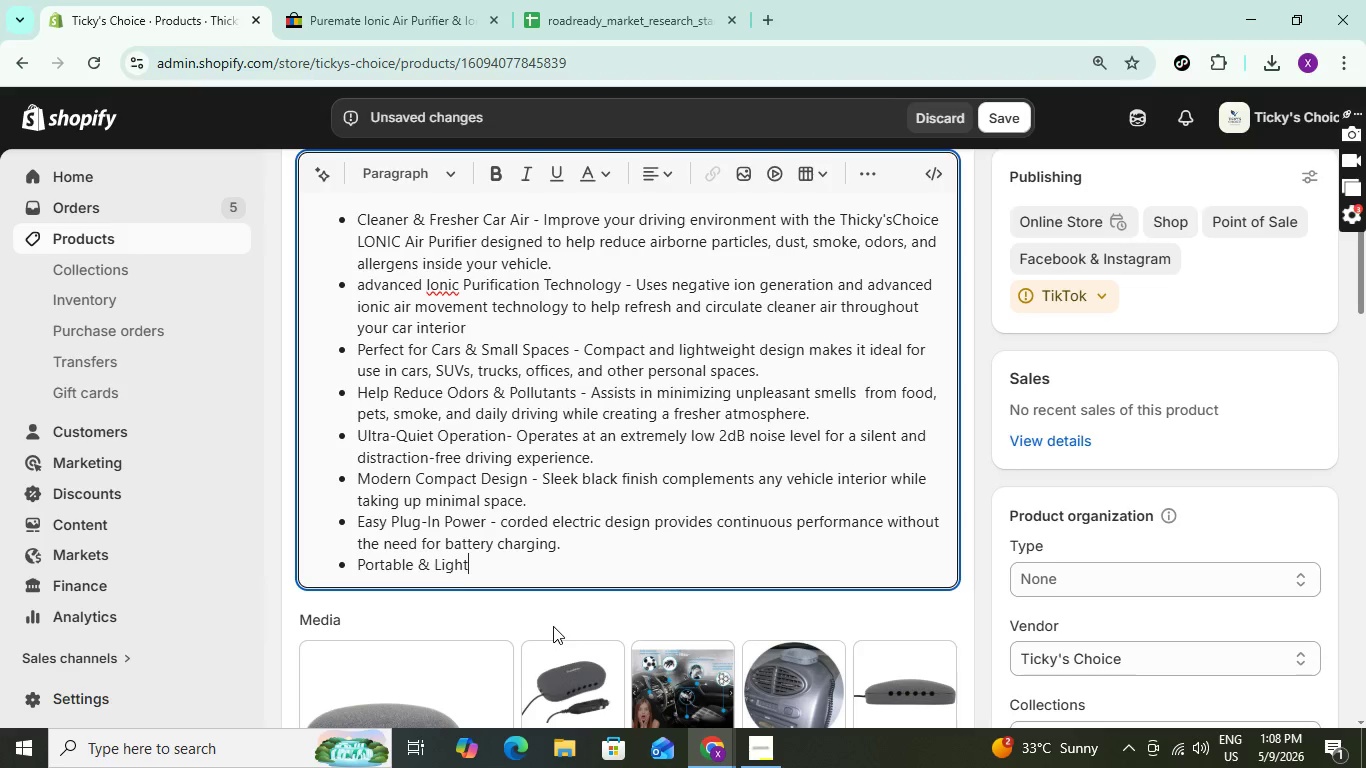 
type(weigh  )
 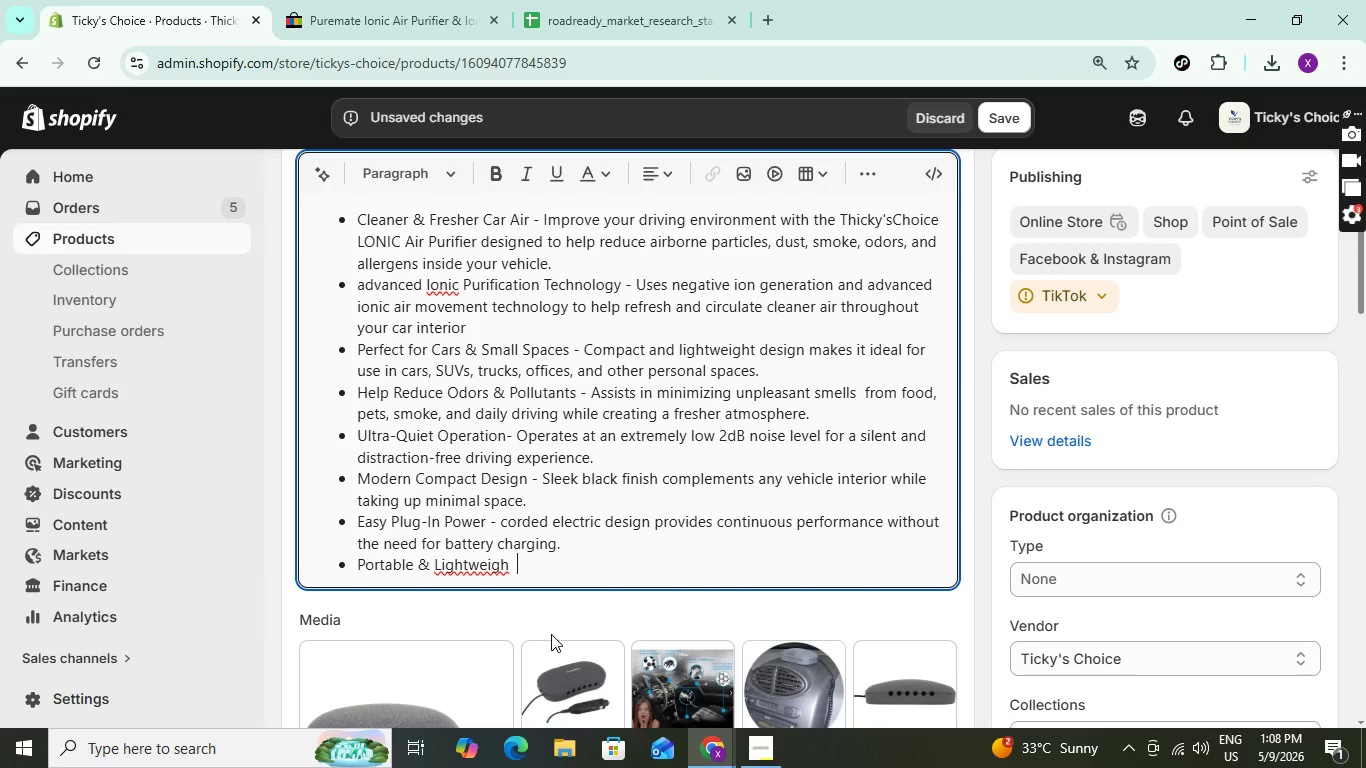 
wait(7.38)
 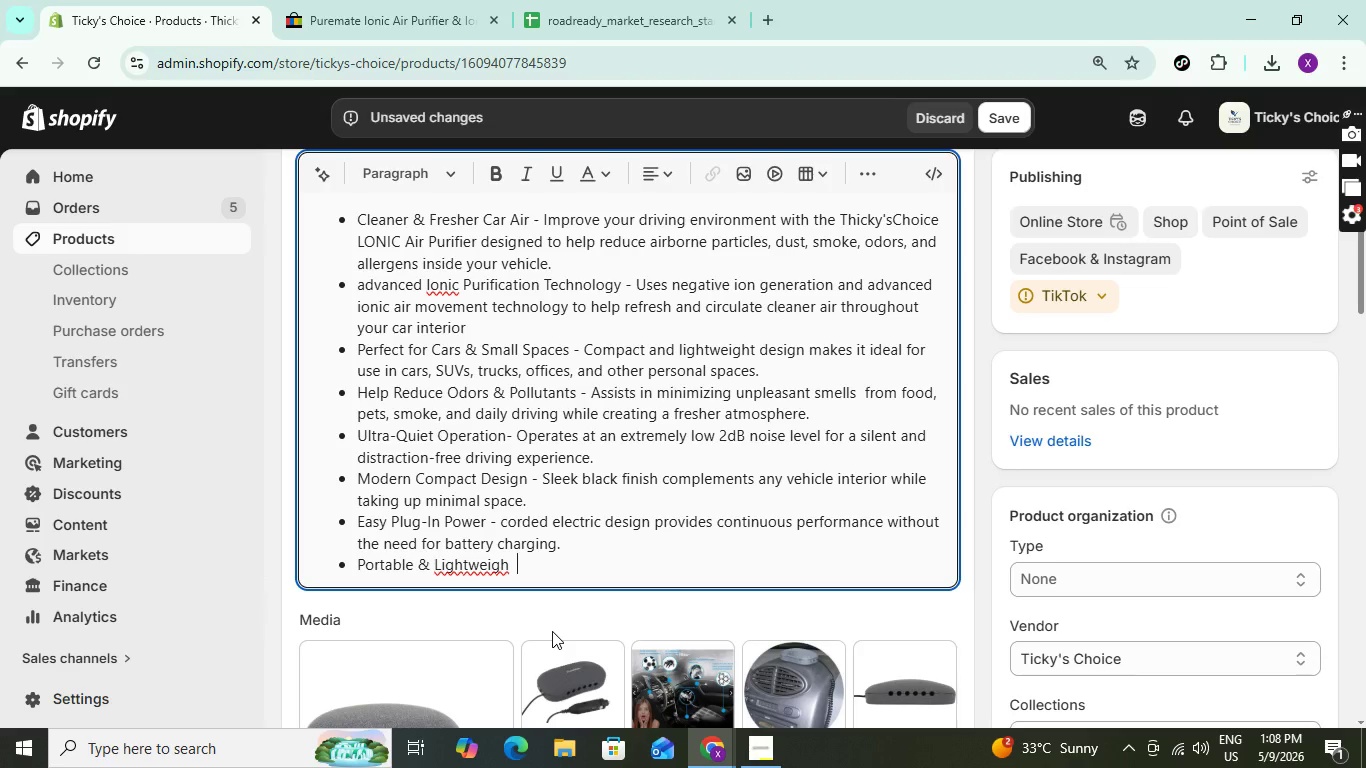 
key(Backspace)
 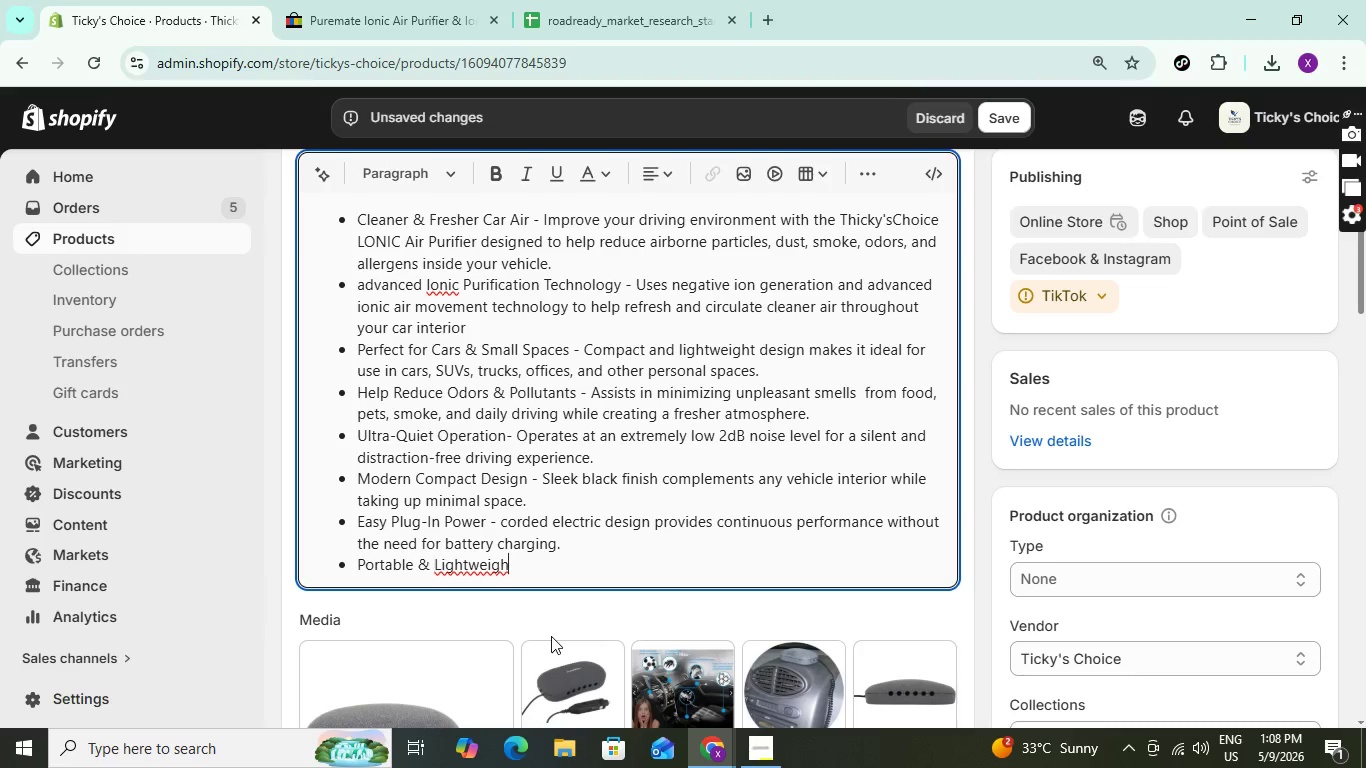 
key(Backspace)
 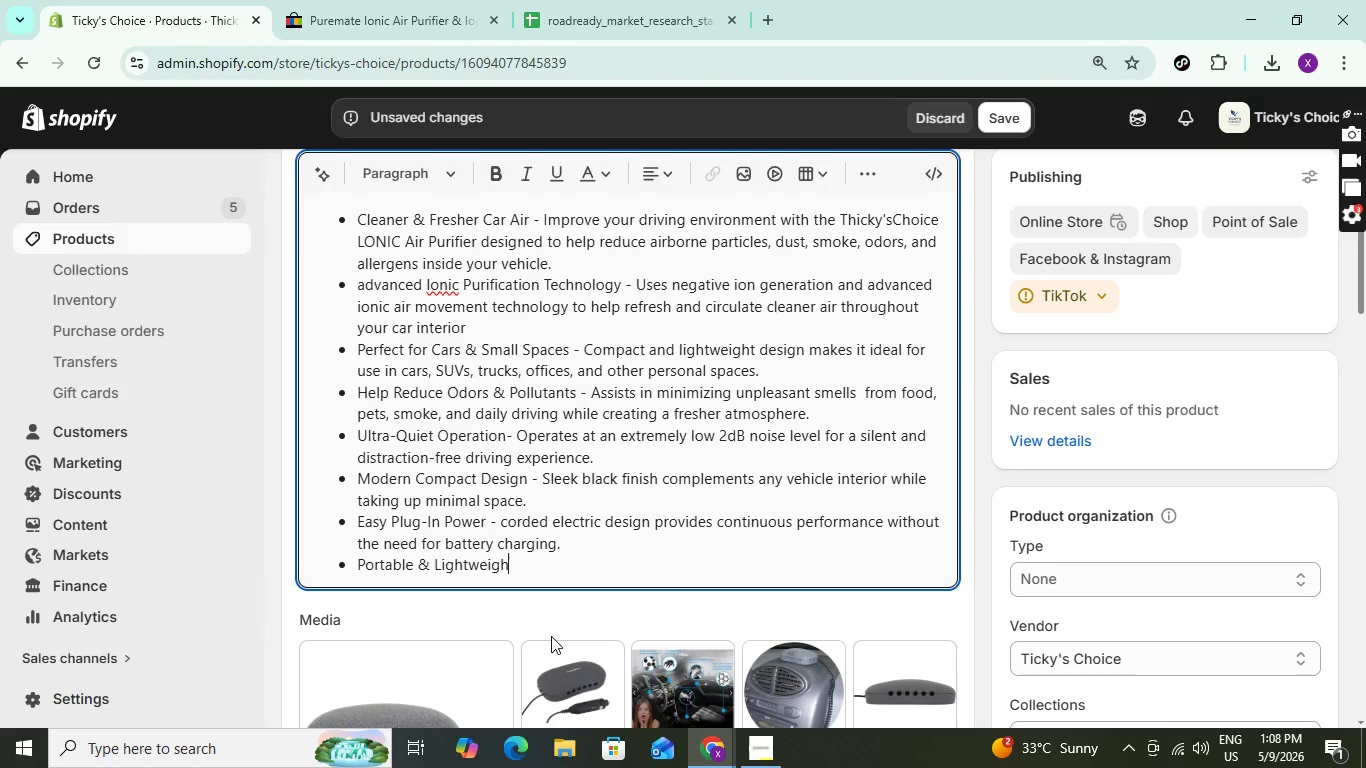 
key(T)
 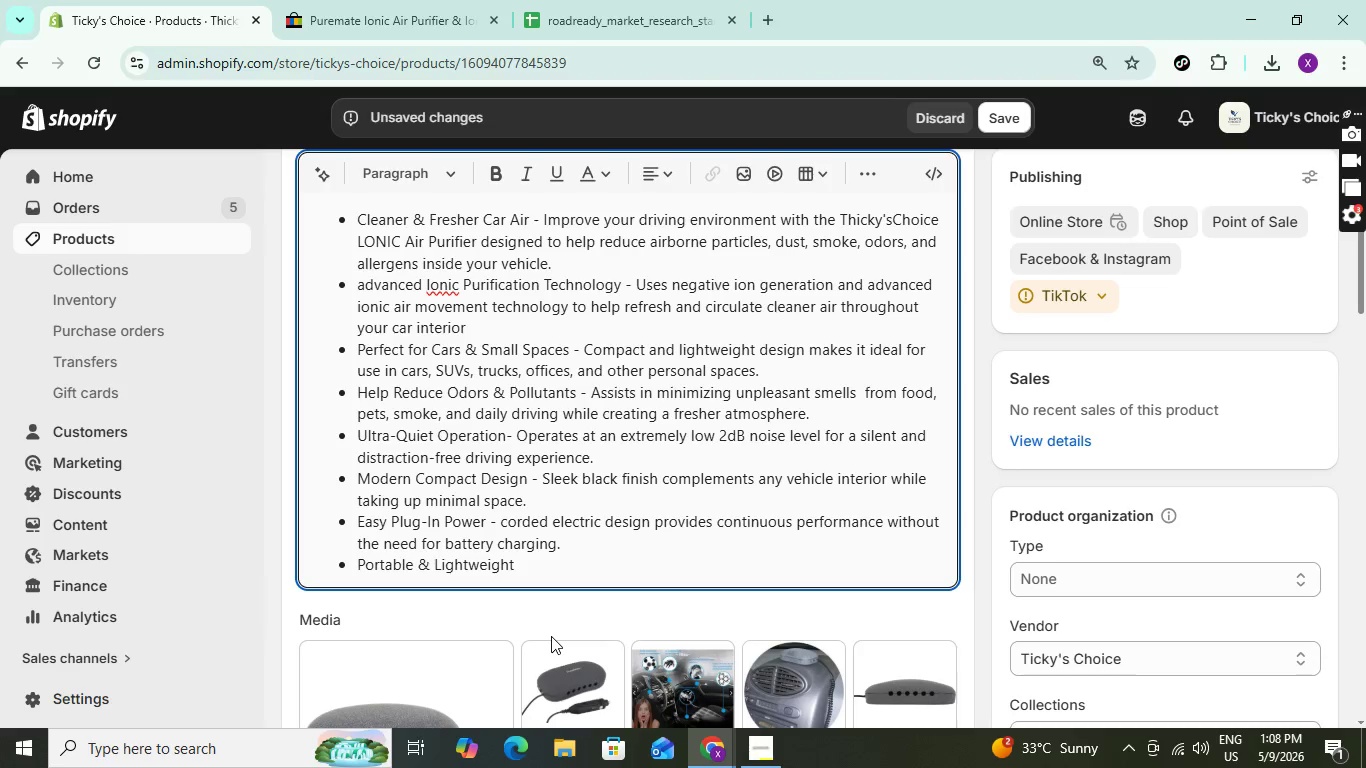 
key(Space)
 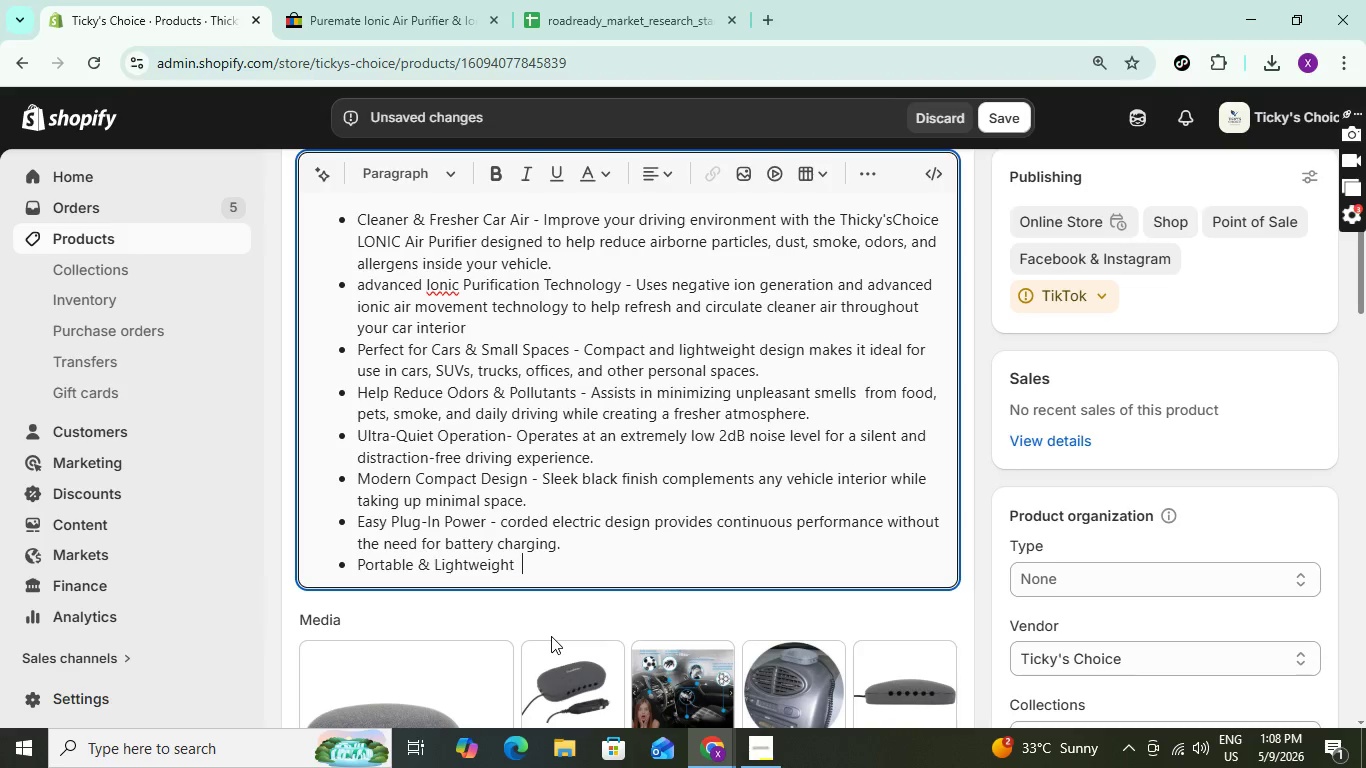 
key(Space)
 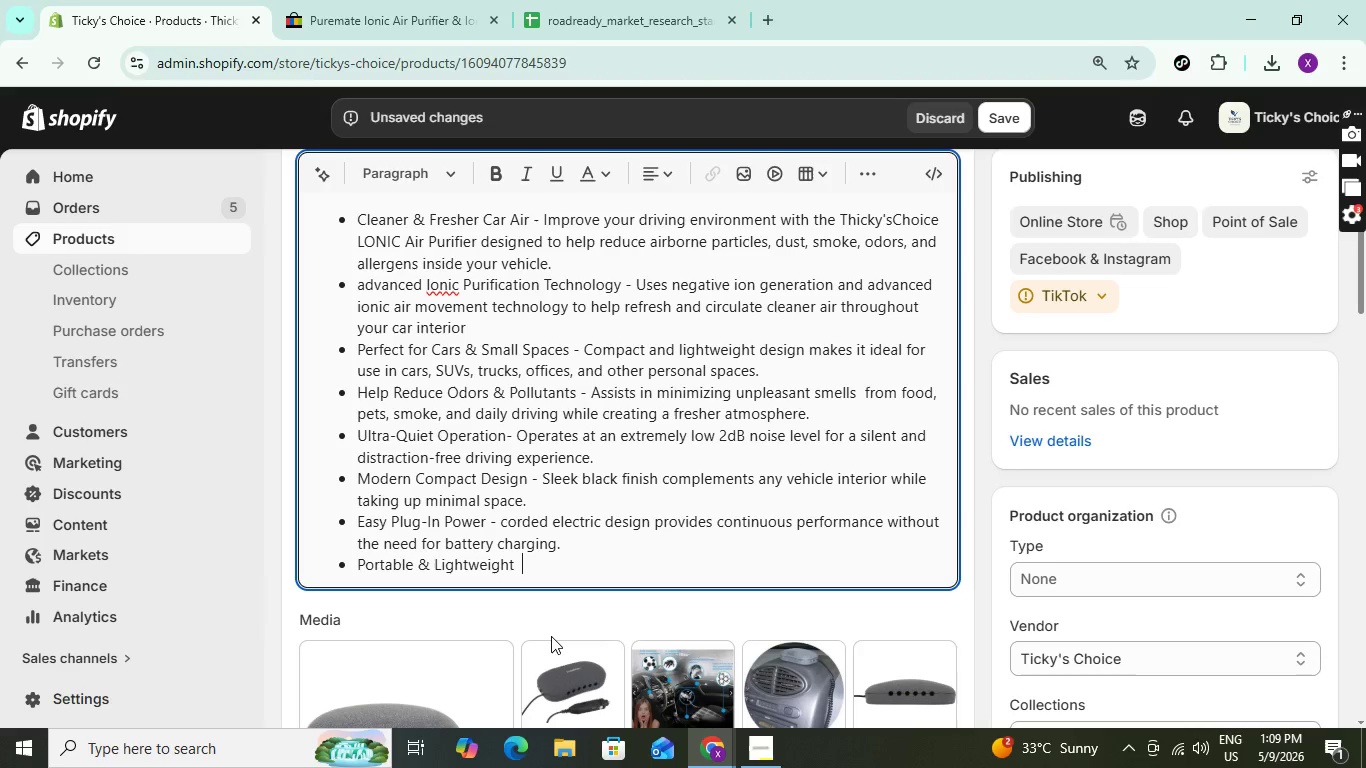 
key(Backspace)
 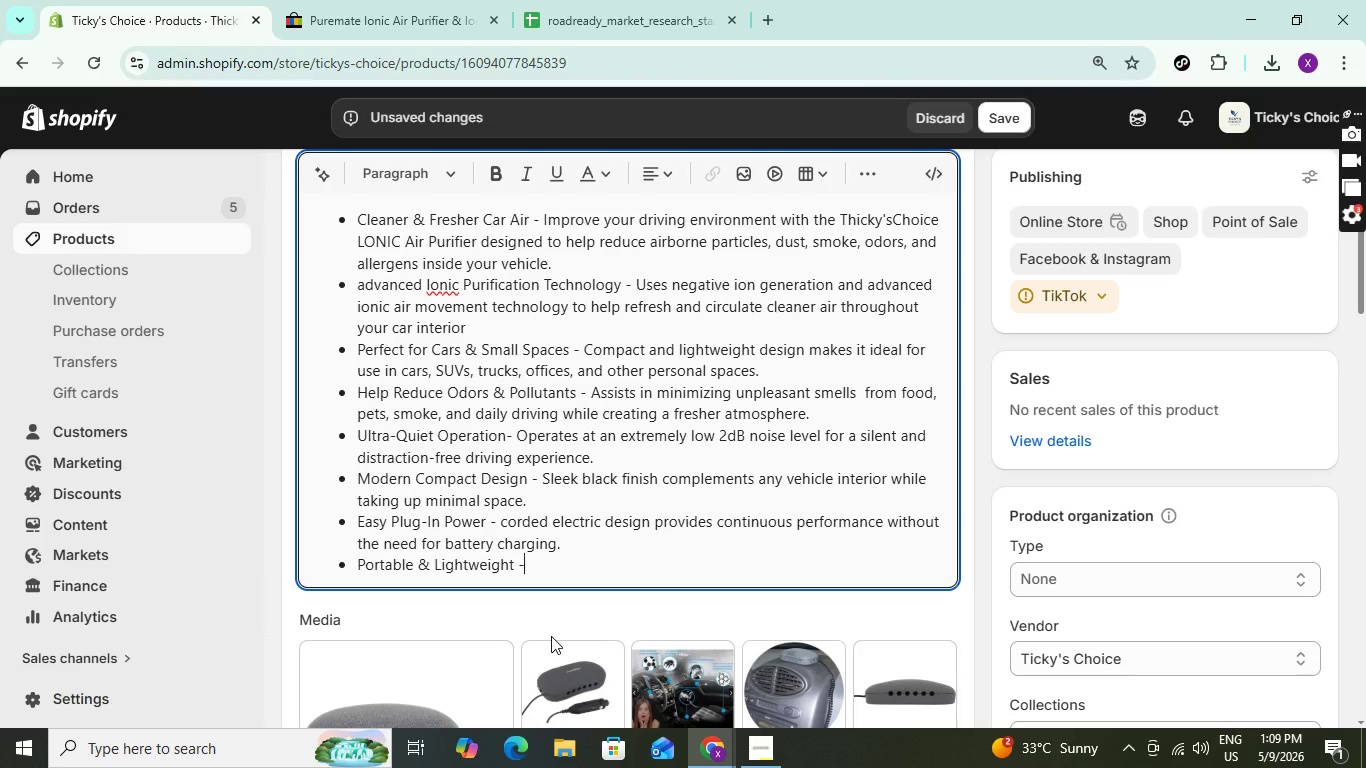 
key(Minus)
 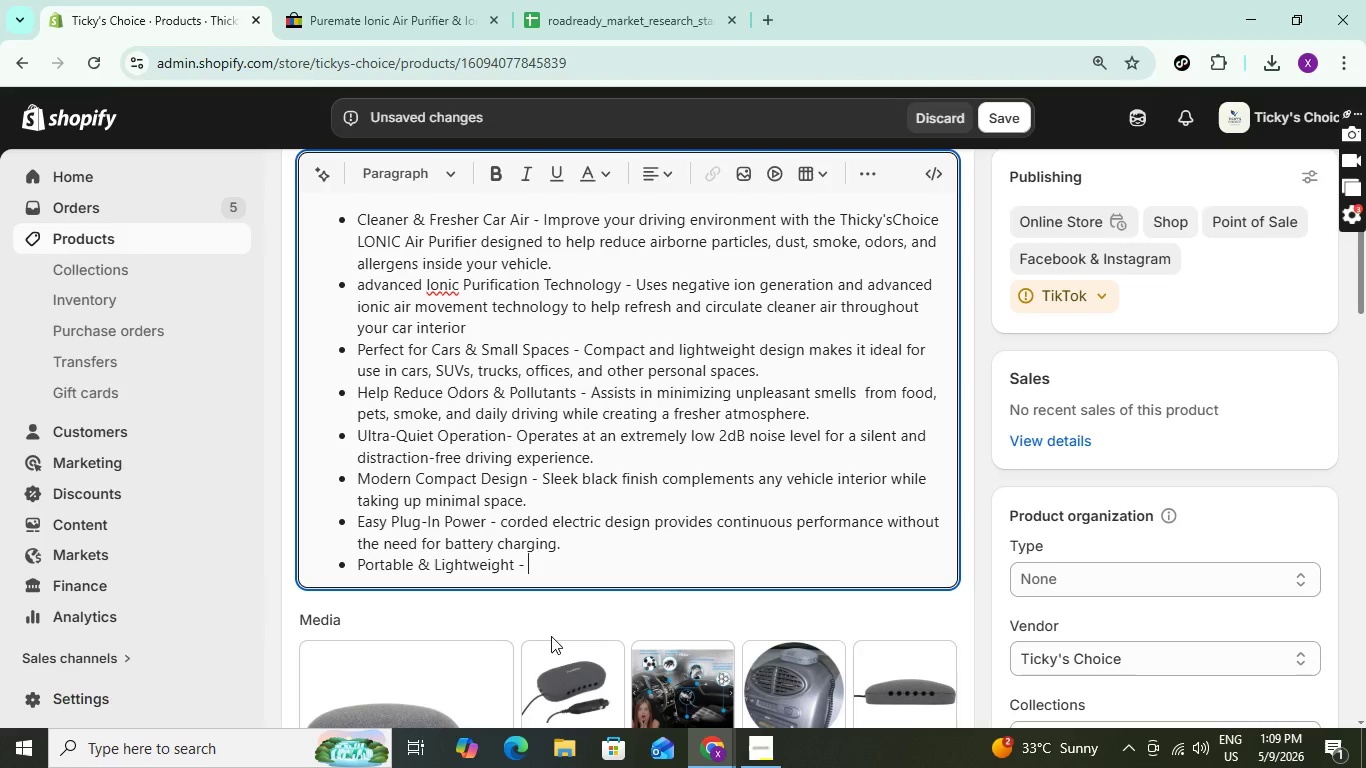 
key(Space)
 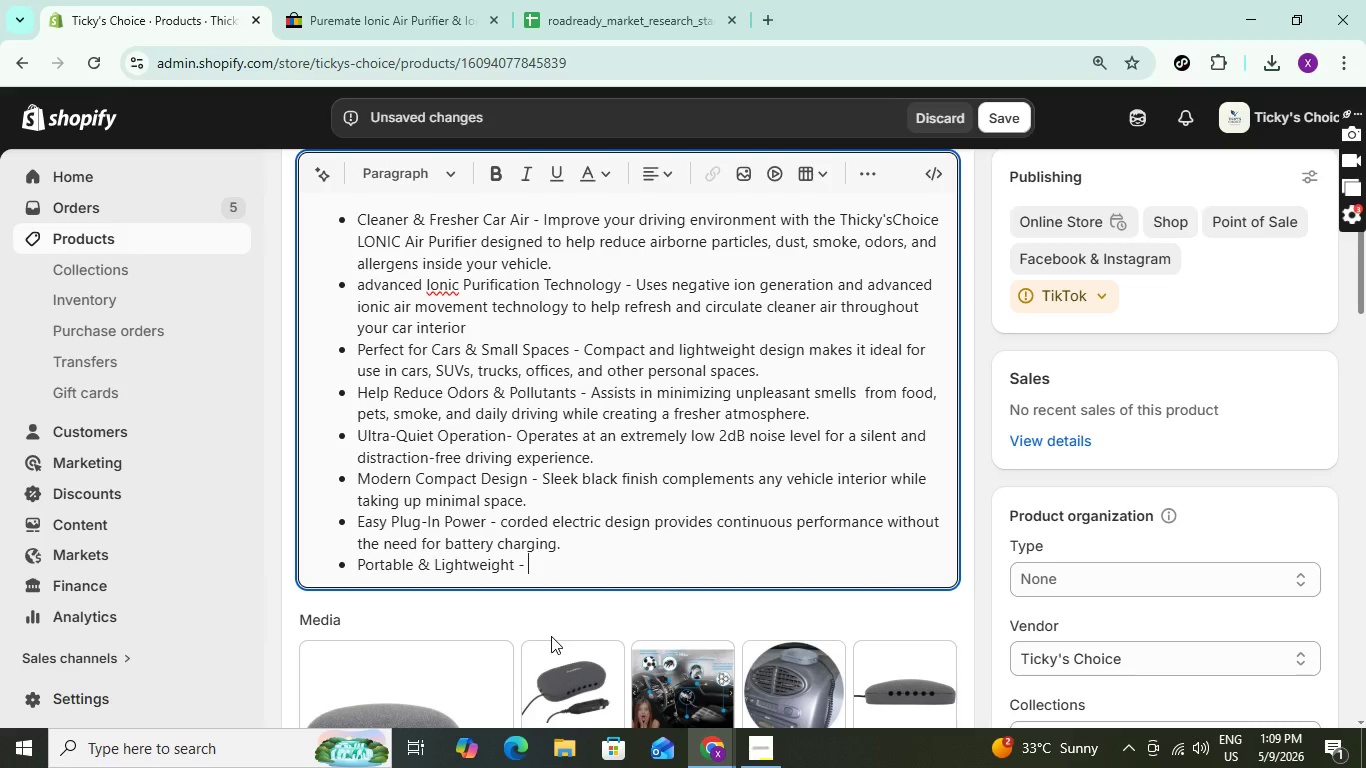 
type(Weighing only )
 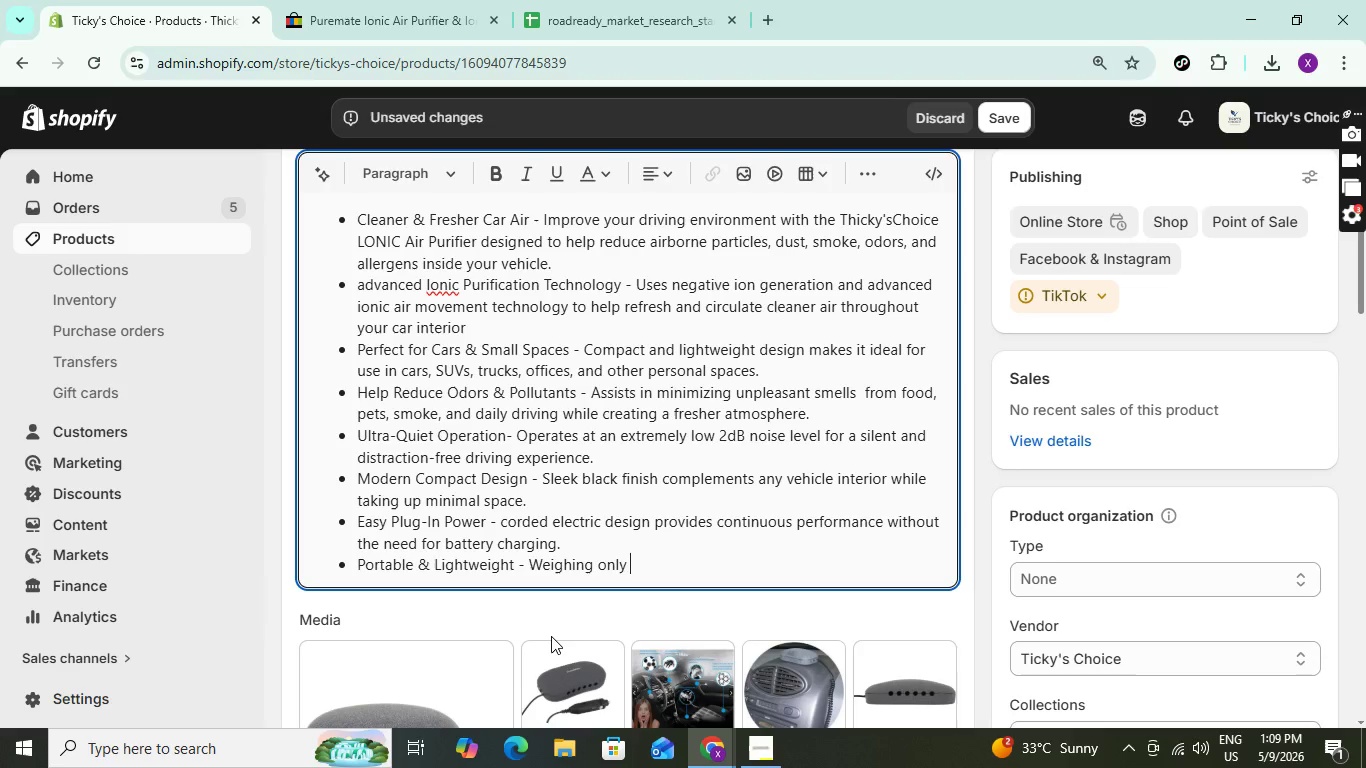 
type(271g,it easy )
 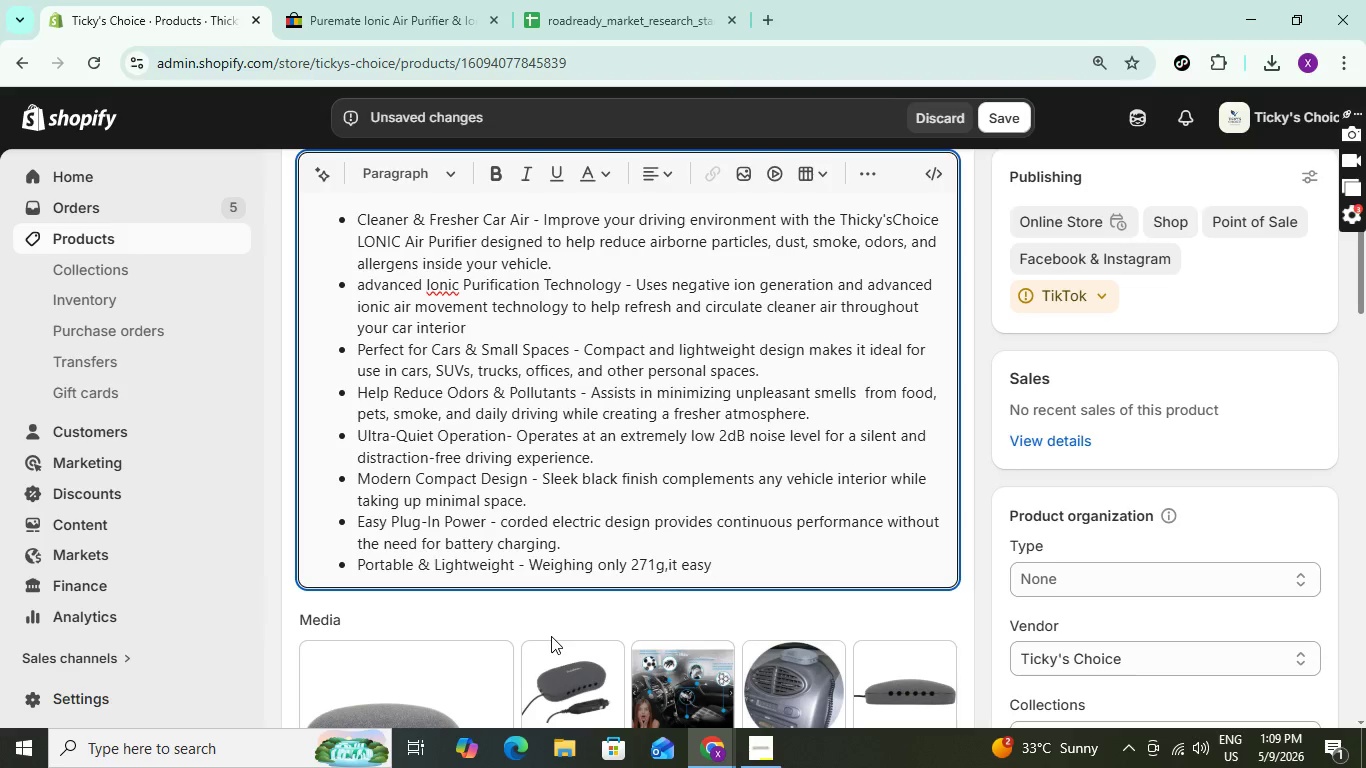 
key(ArrowLeft)
 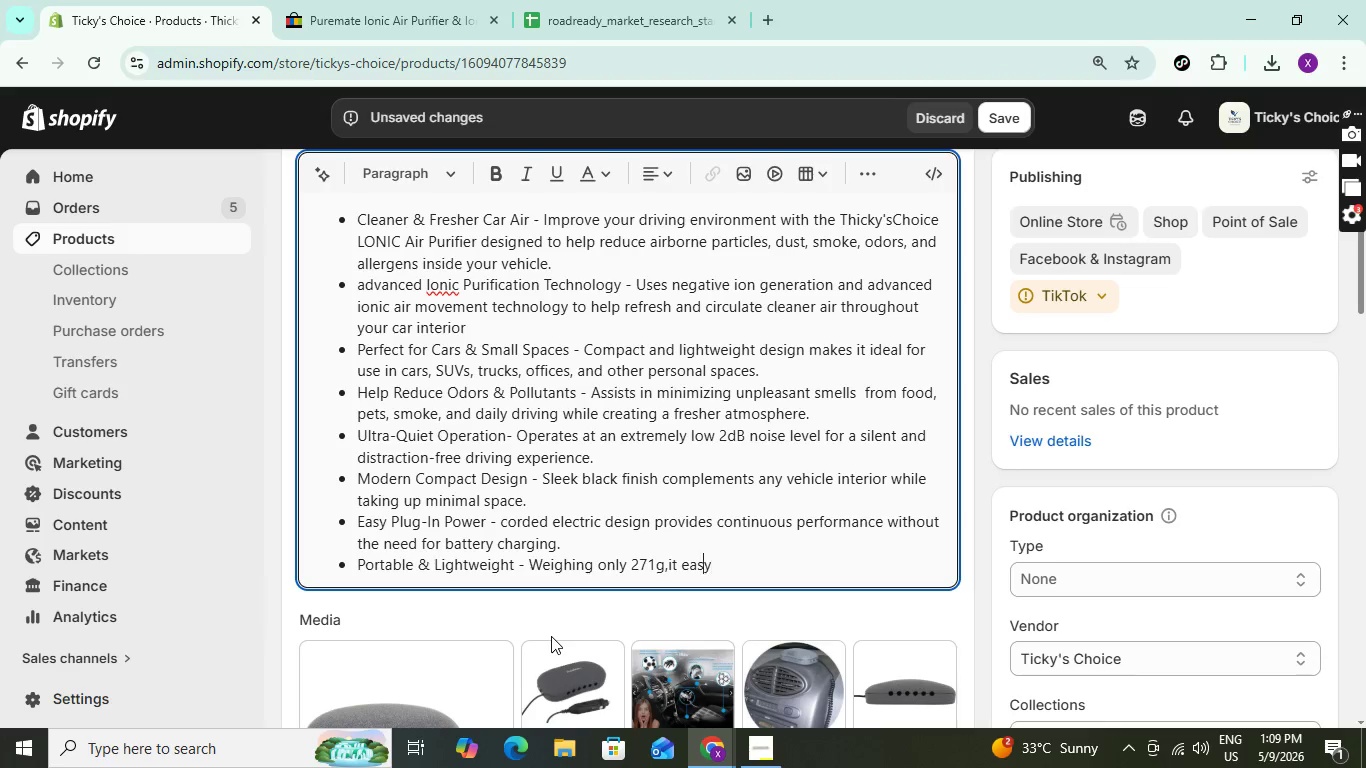 
key(ArrowLeft)
 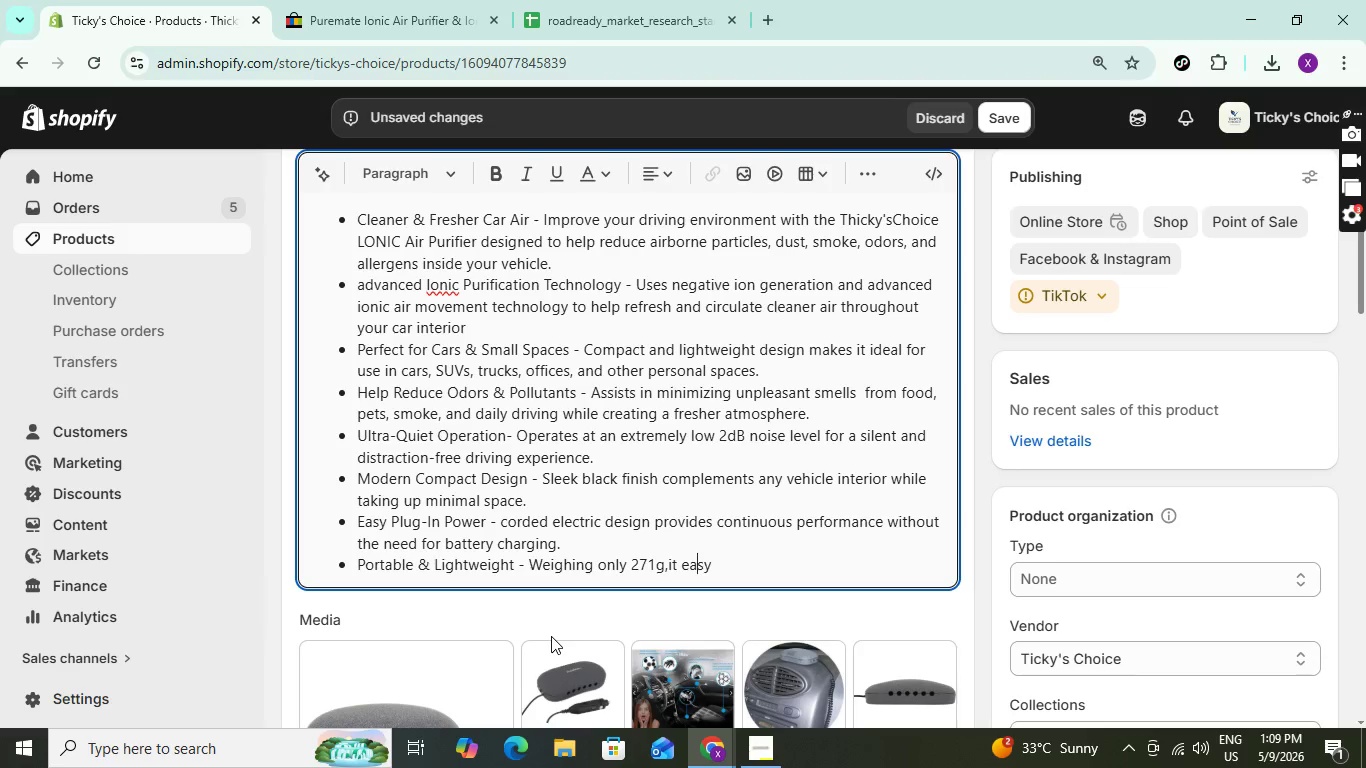 
key(ArrowLeft)
 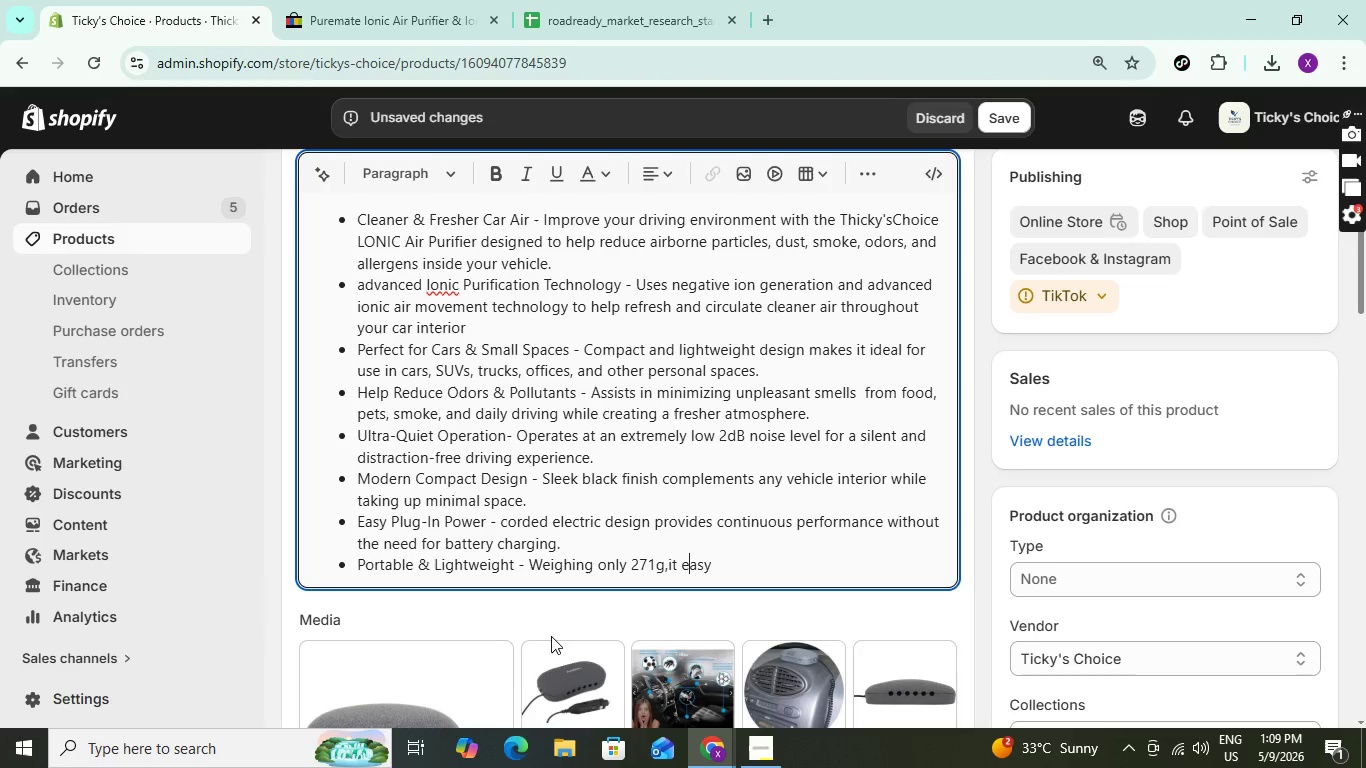 
key(ArrowLeft)
 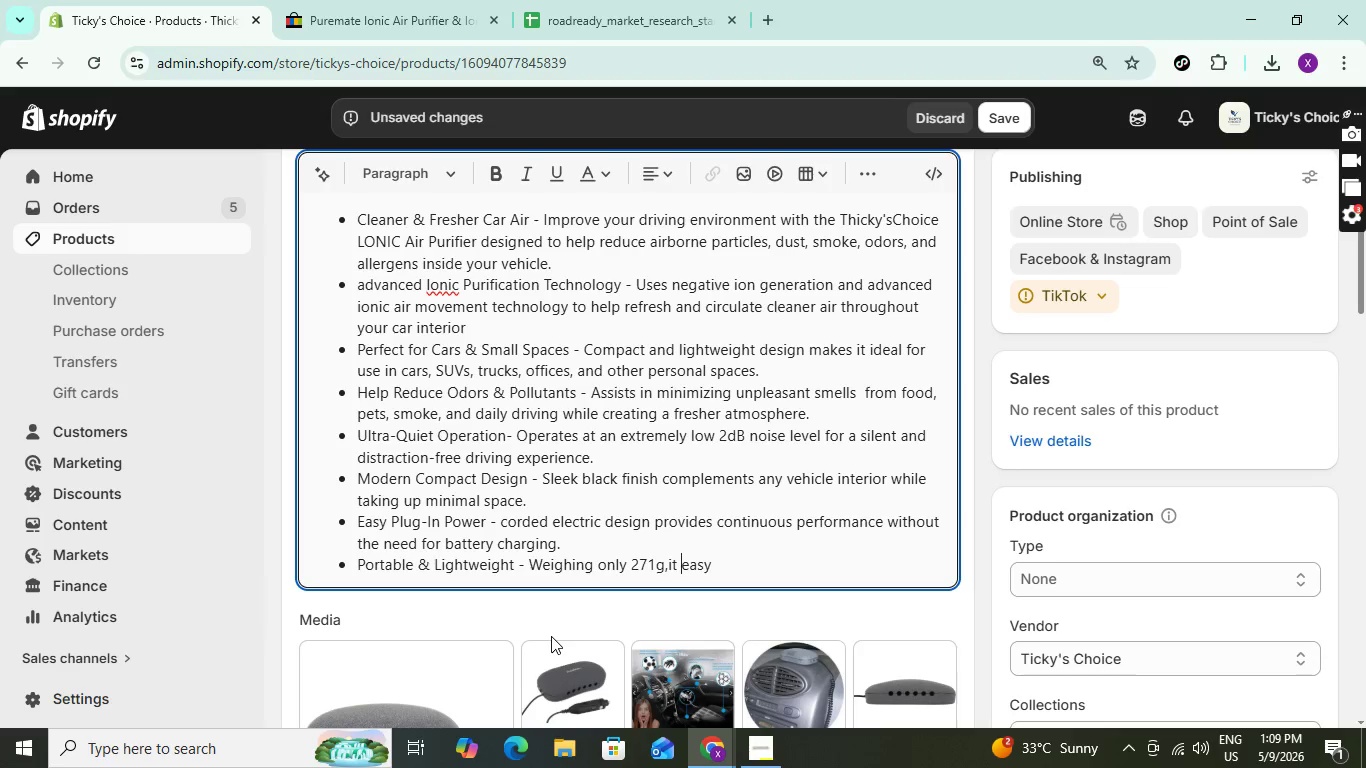 
key(ArrowLeft)
 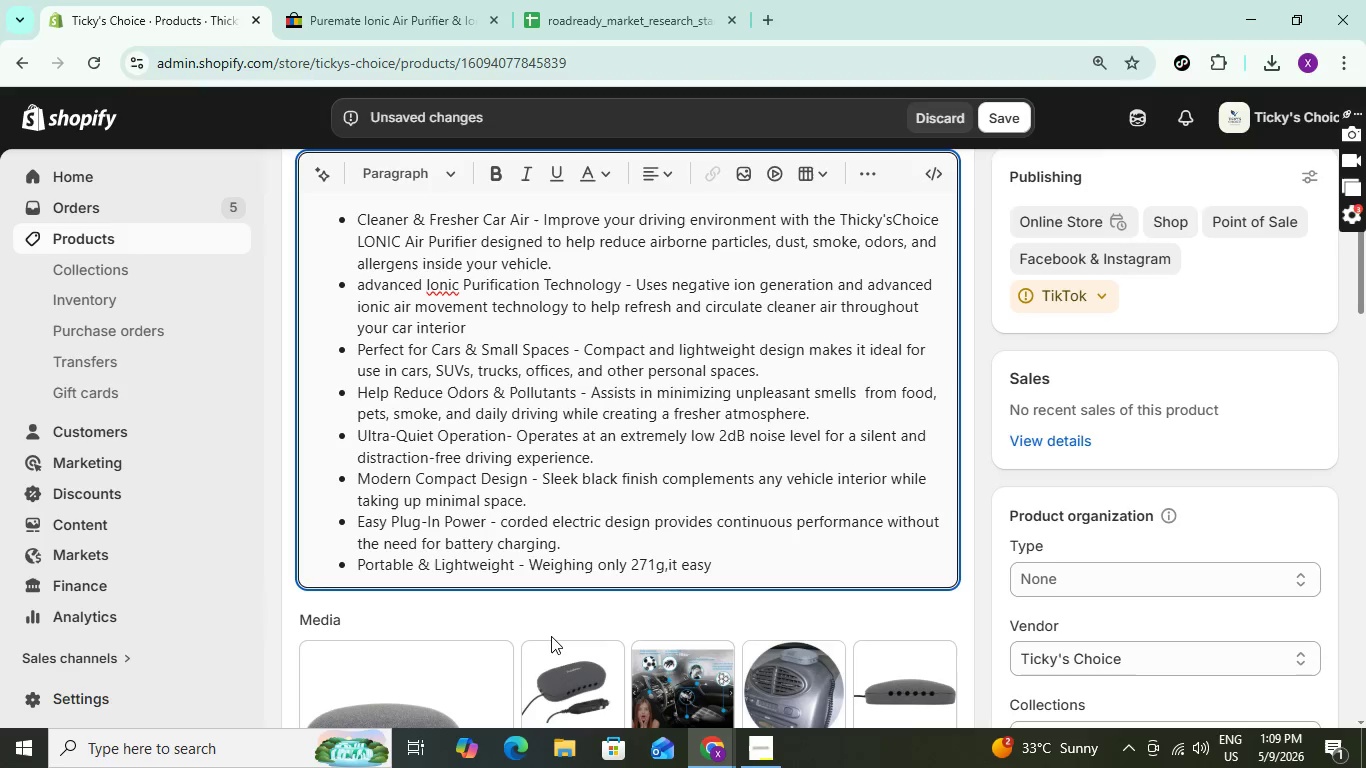 
type(is )
 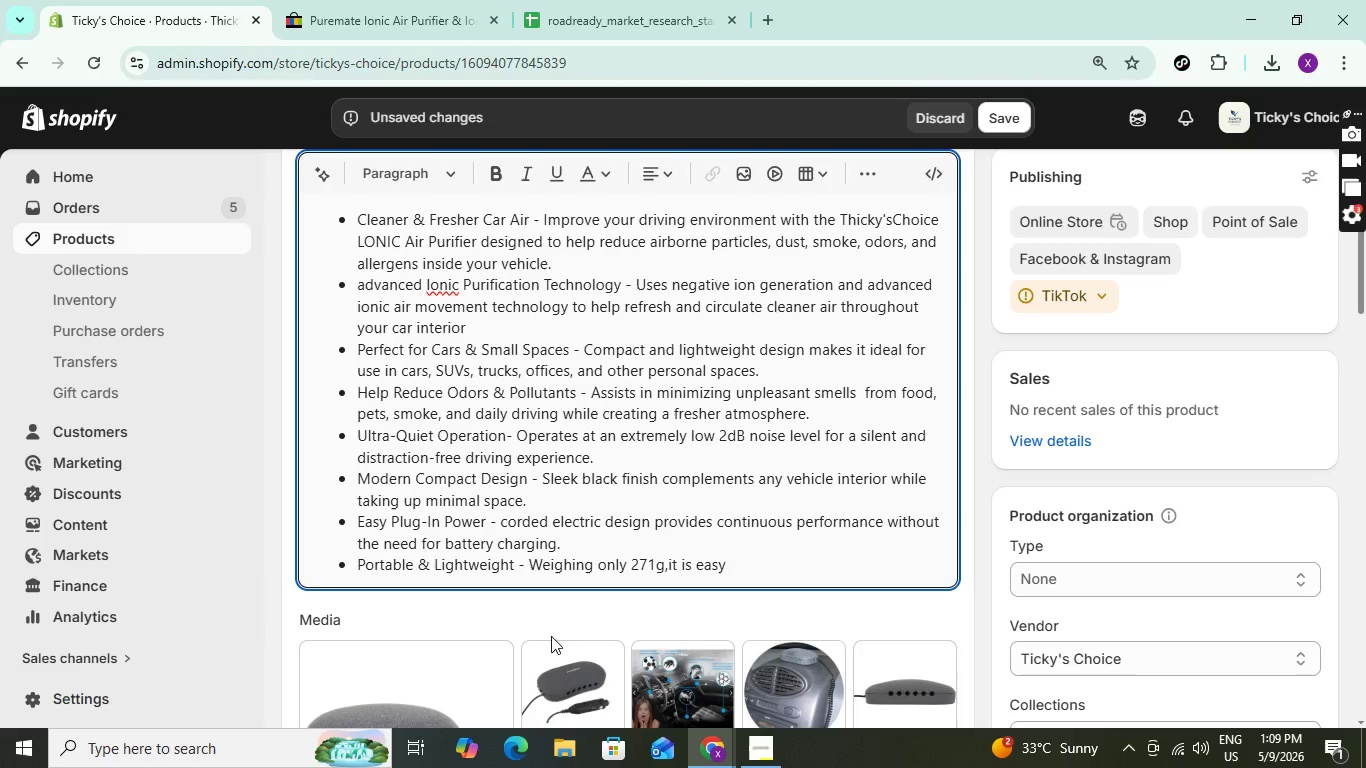 
key(ArrowRight)
 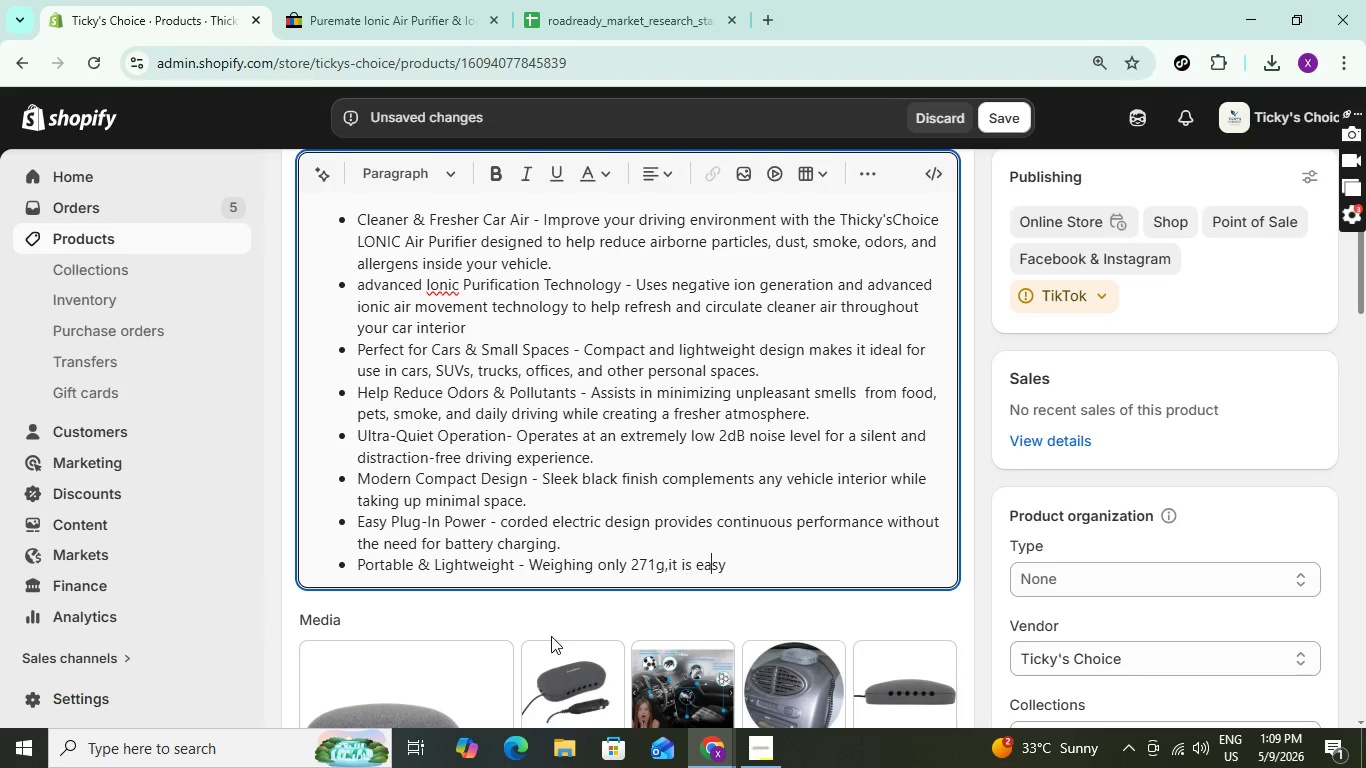 
key(ArrowRight)
 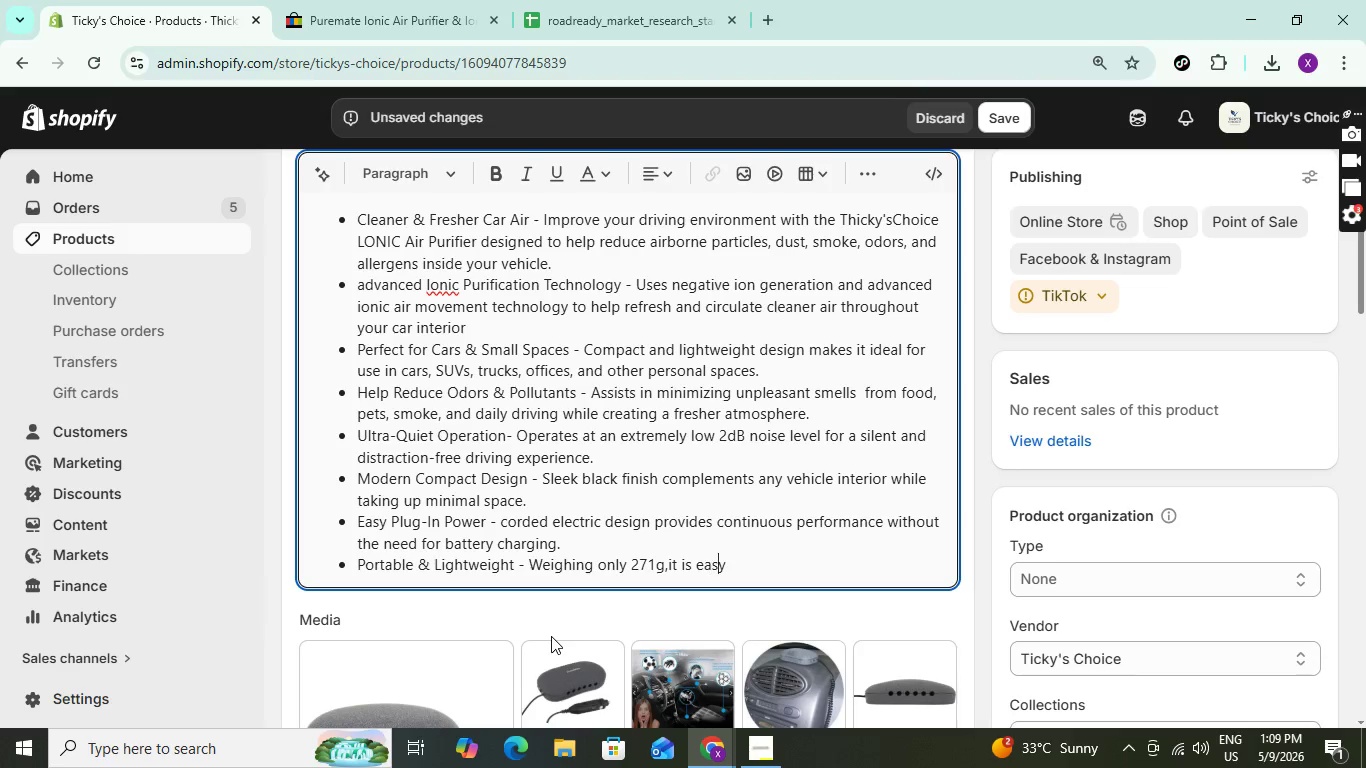 
key(ArrowRight)
 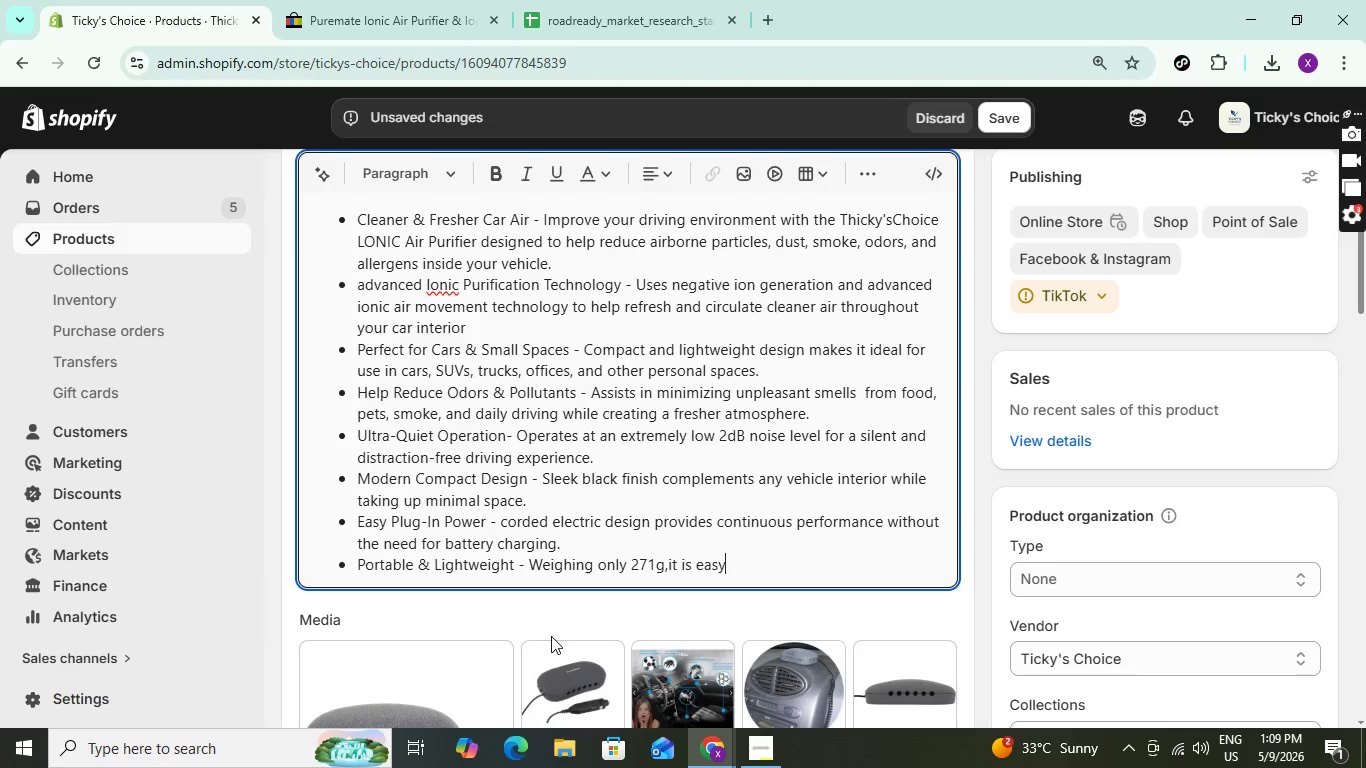 
key(ArrowRight)
 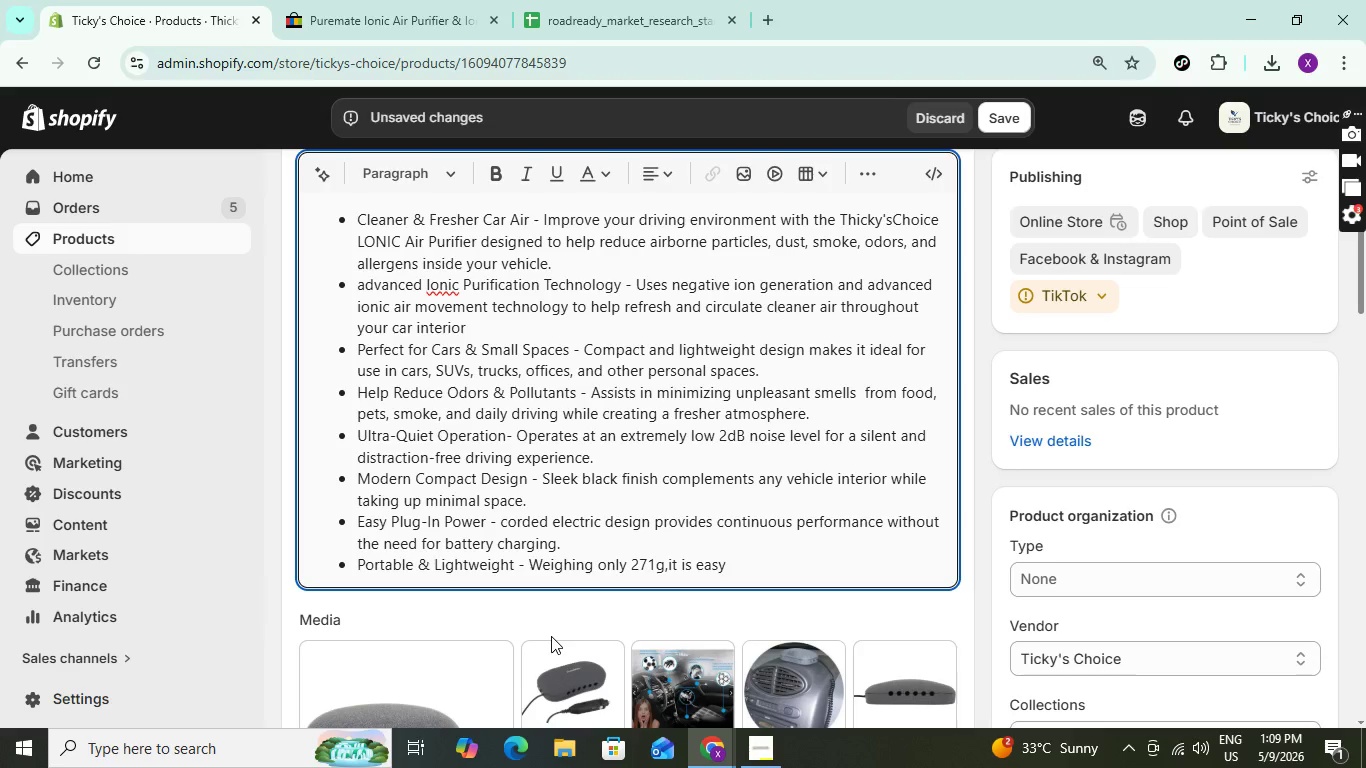 
type( to move , install, and position )
 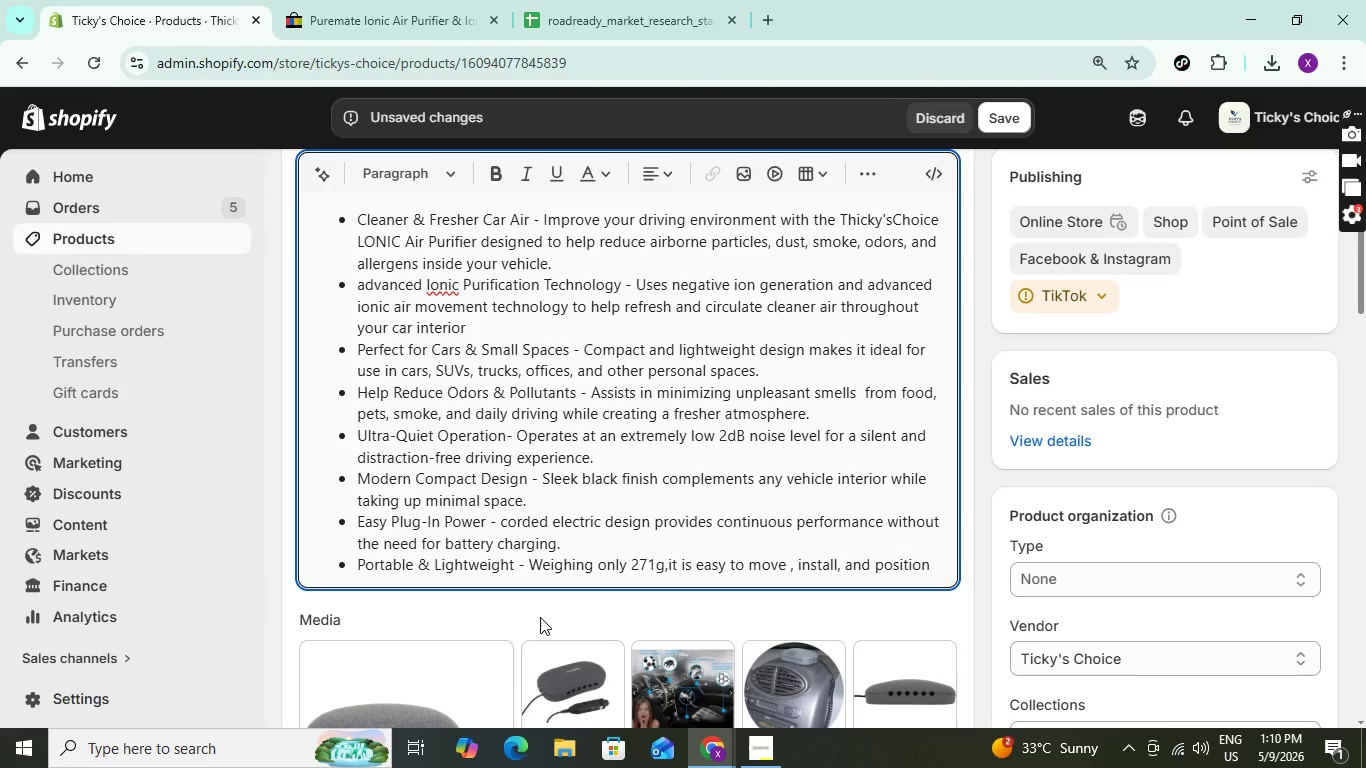 
type(wherever cleaner air is needed.)
 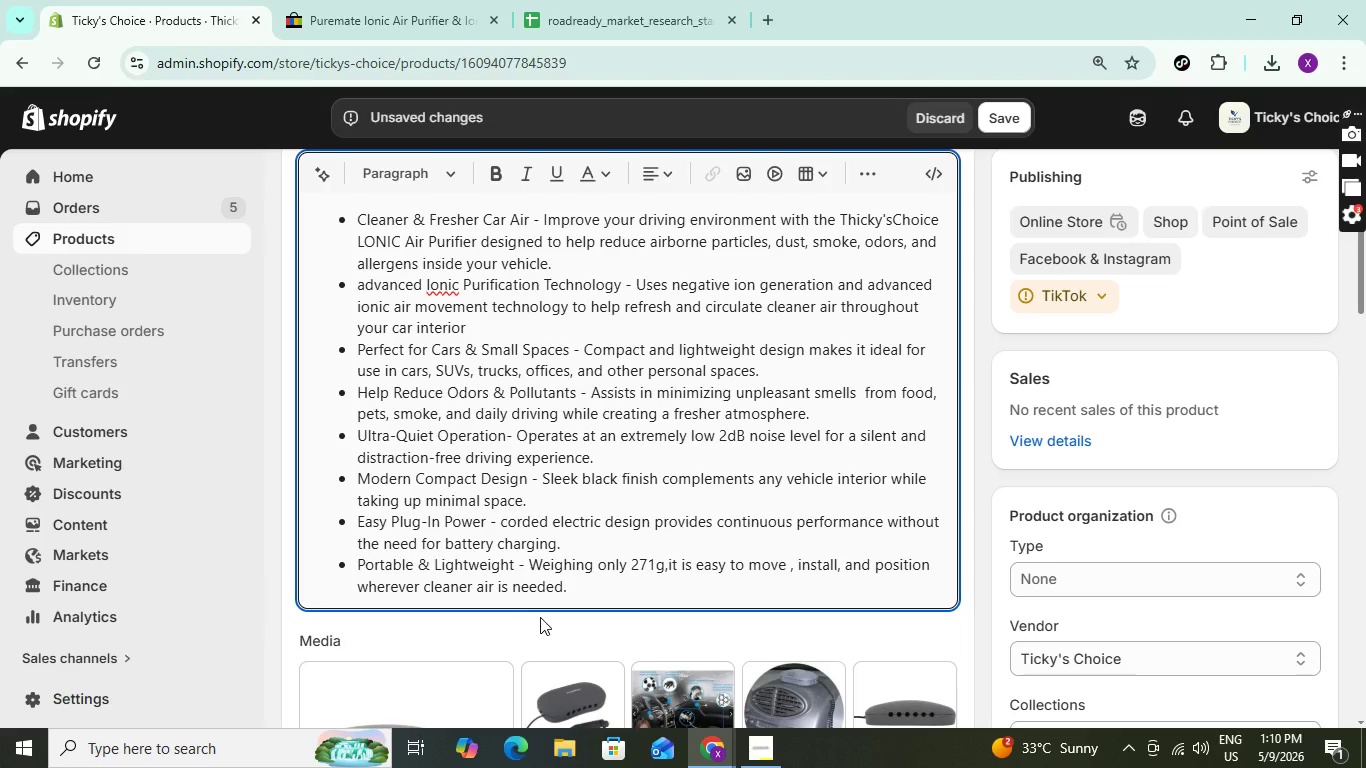 
key(Enter)
 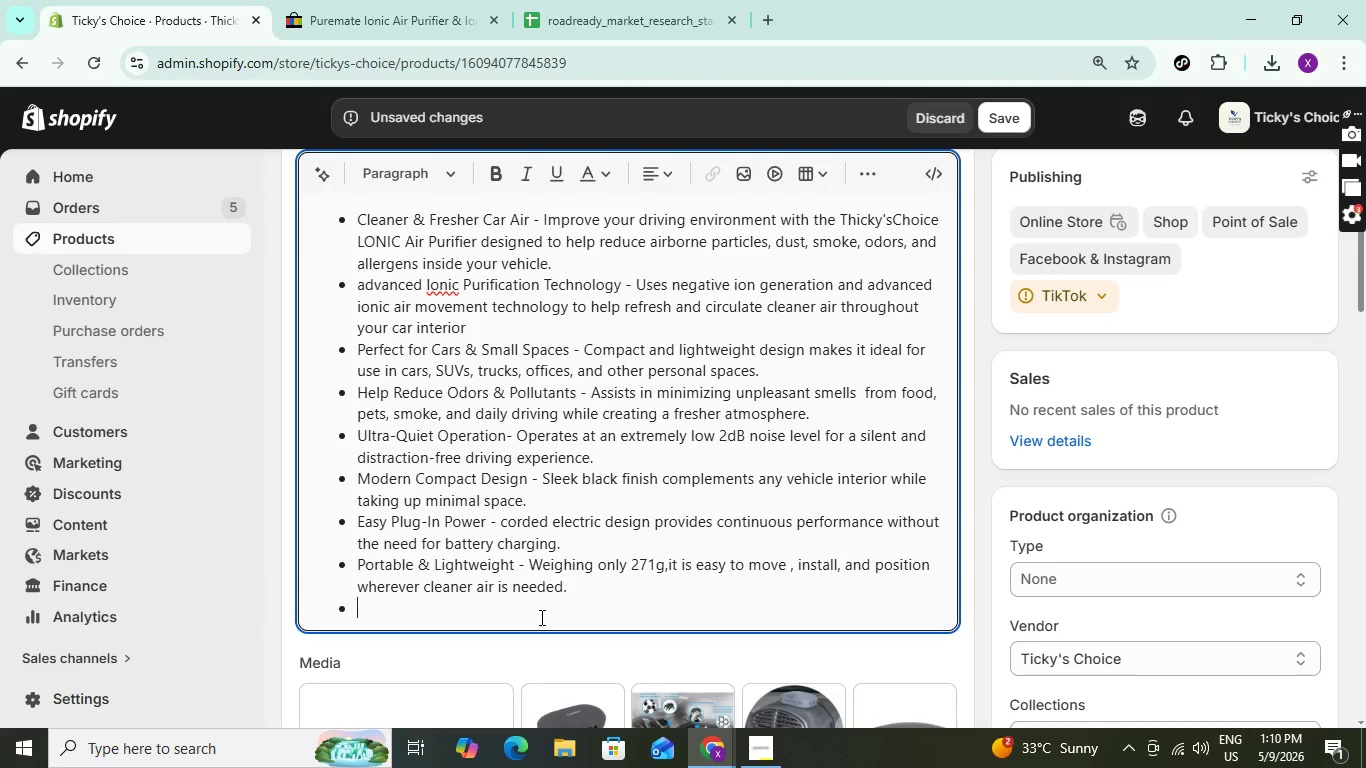 
type(Simple Touch C )
key(Backspace)
type(ontrols - )
 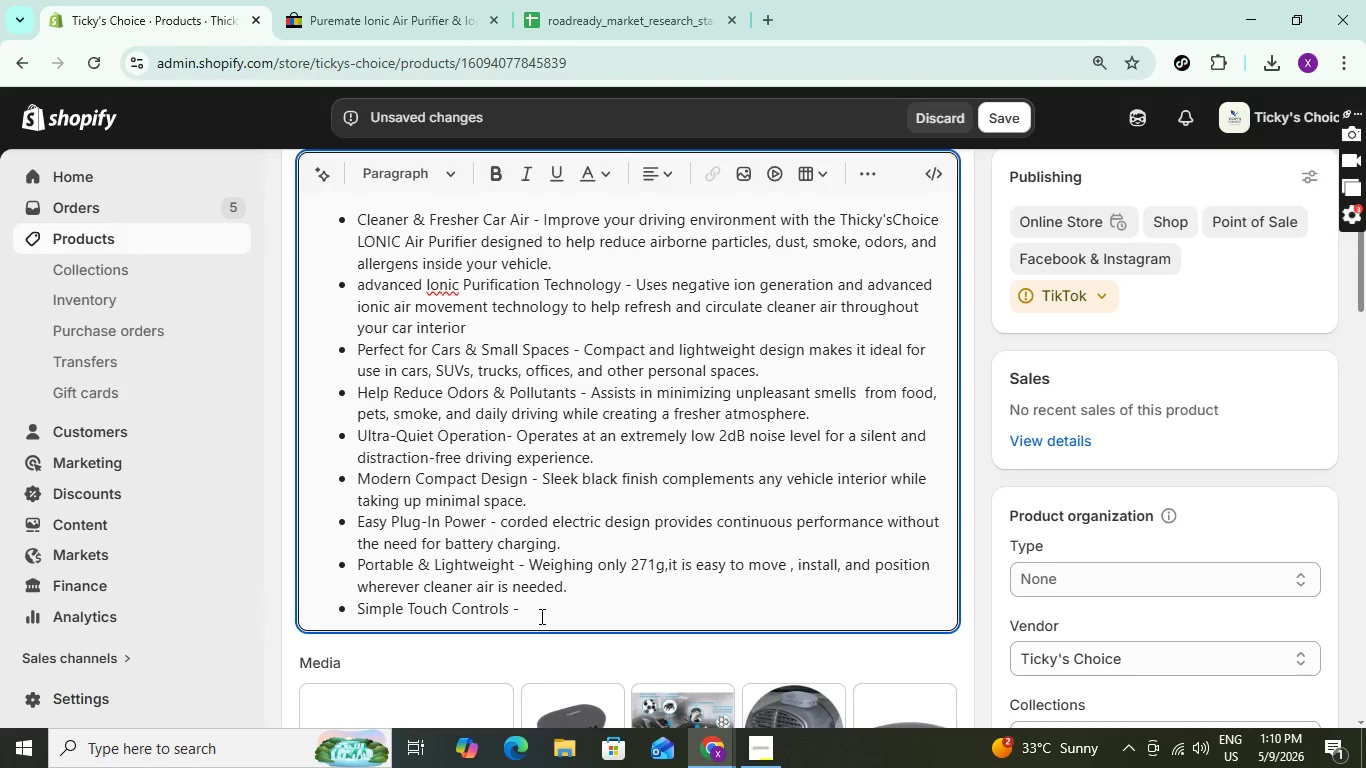 
type(Convenient touch )
 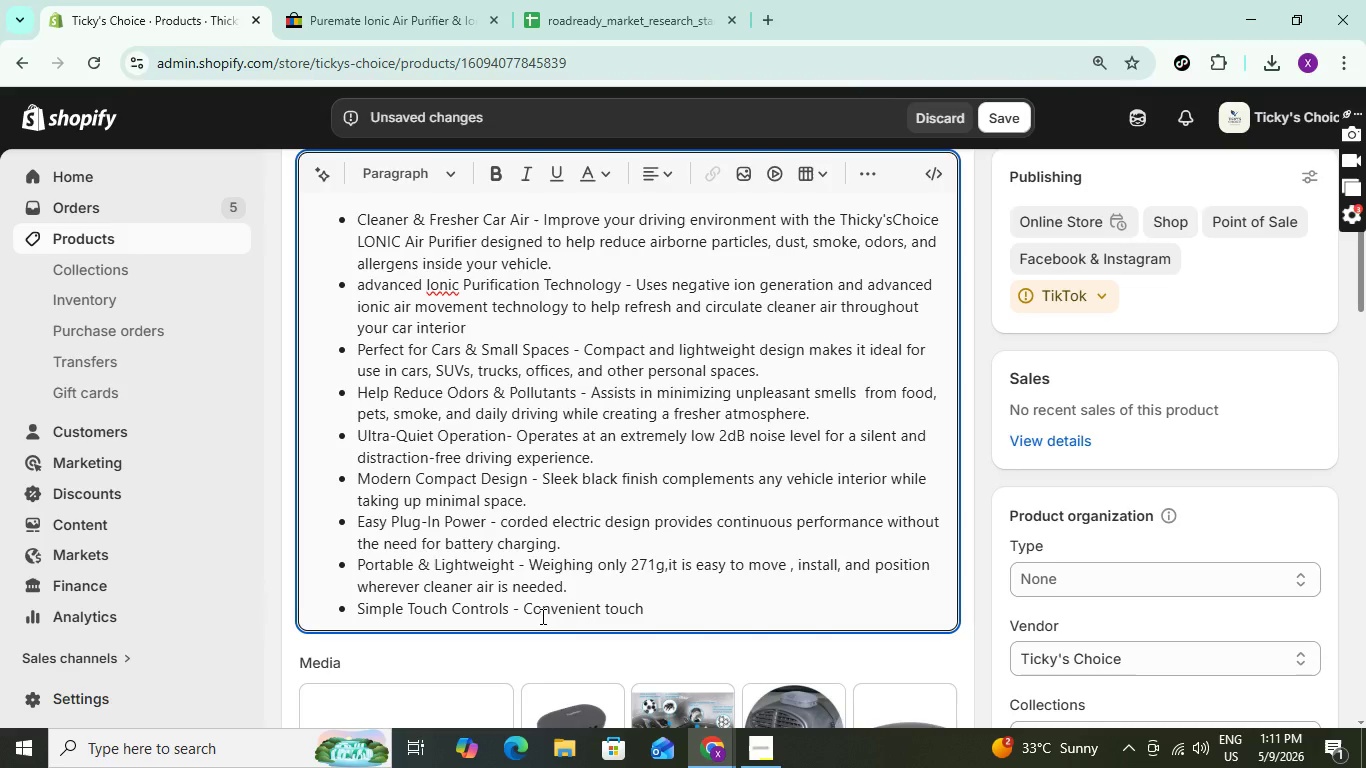 
type(controln)
key(Backspace)
type( opa)
key(Backspace)
type(t)
key(Backspace)
type(ration allows easy)
 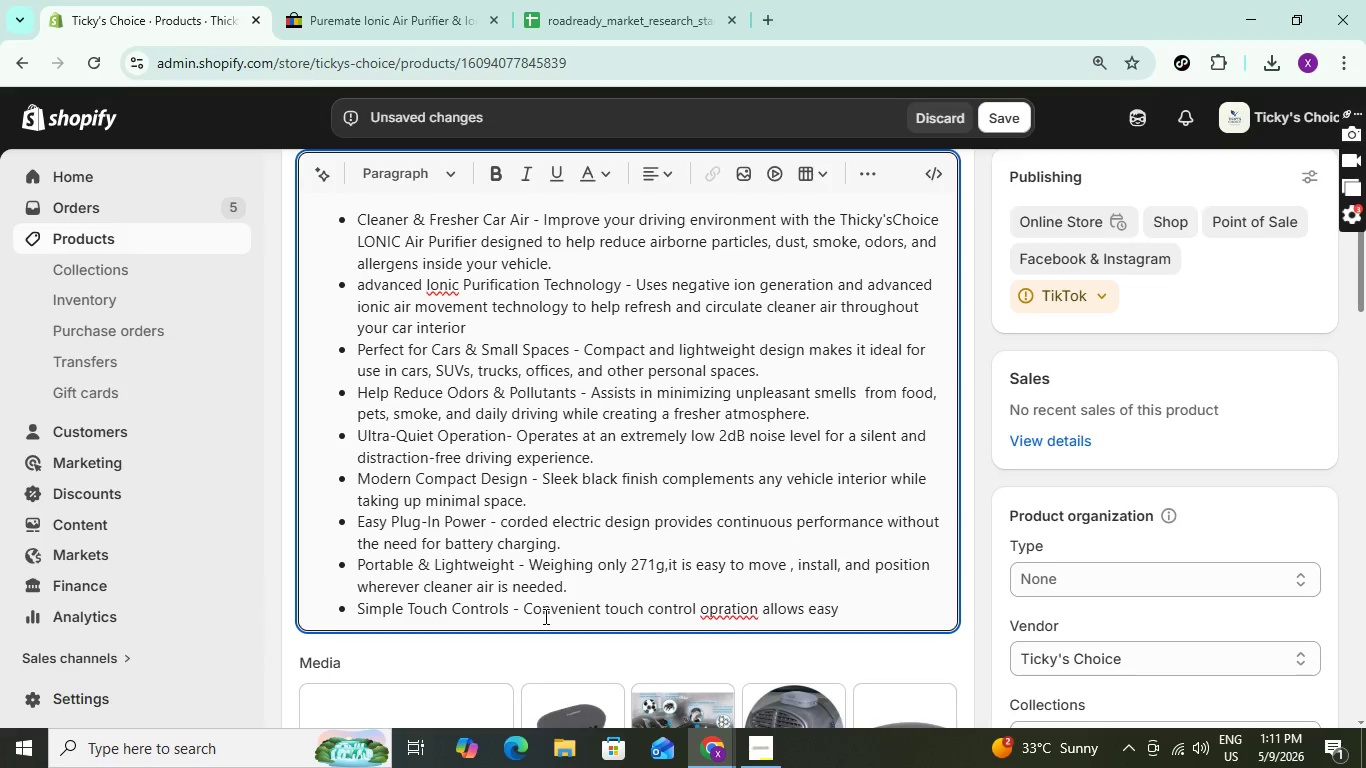 
wait(6.11)
 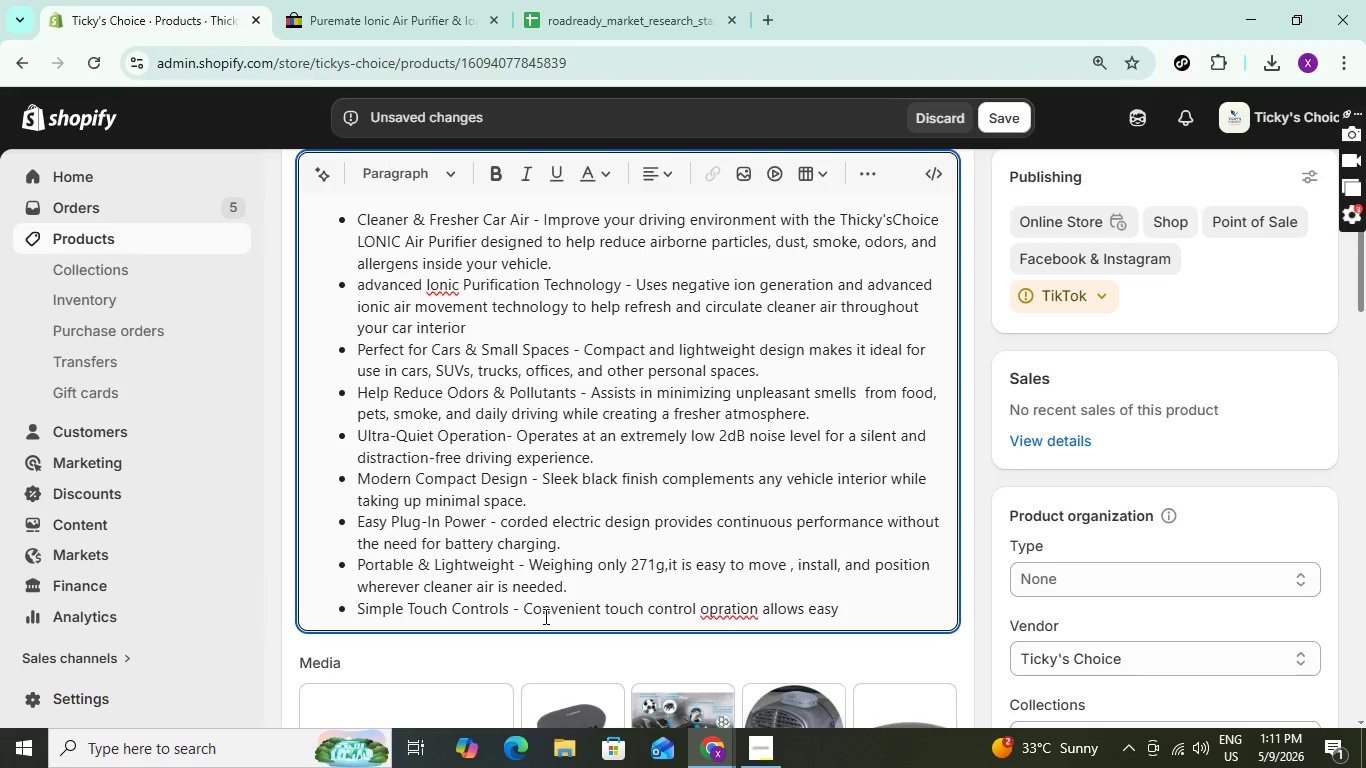 
hold_key(key=ArrowLeft, duration=0.75)
 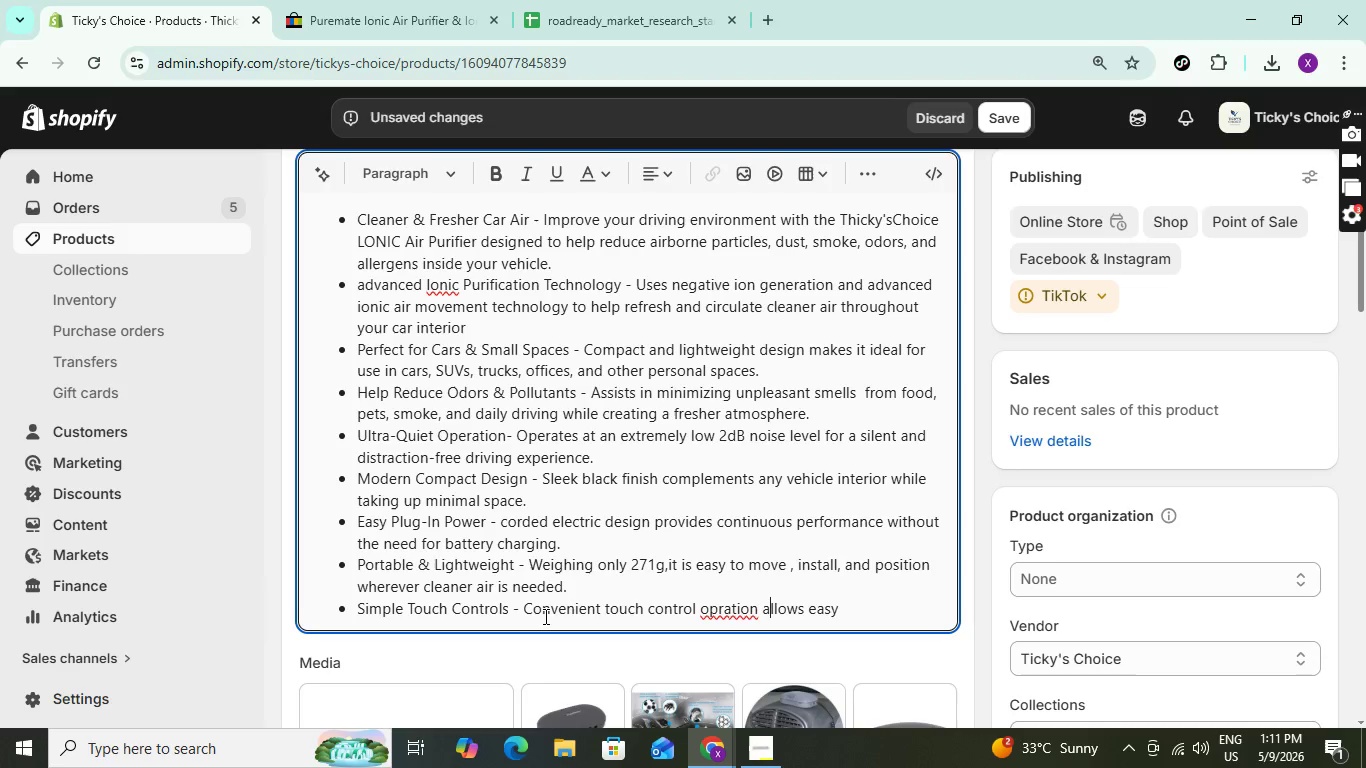 
key(ArrowLeft)
 